 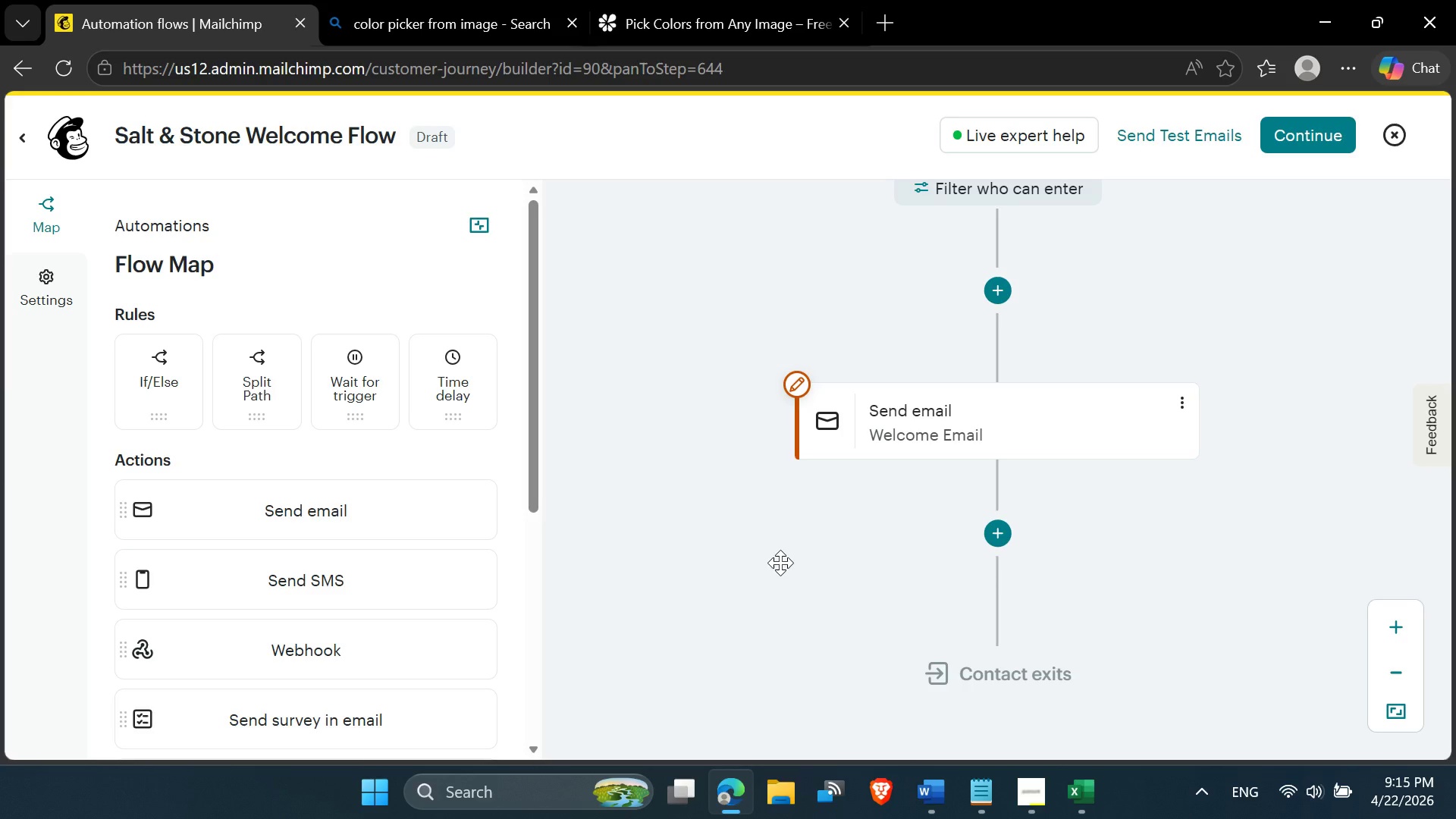 
scroll: coordinate [838, 530], scroll_direction: up, amount: 1.0
 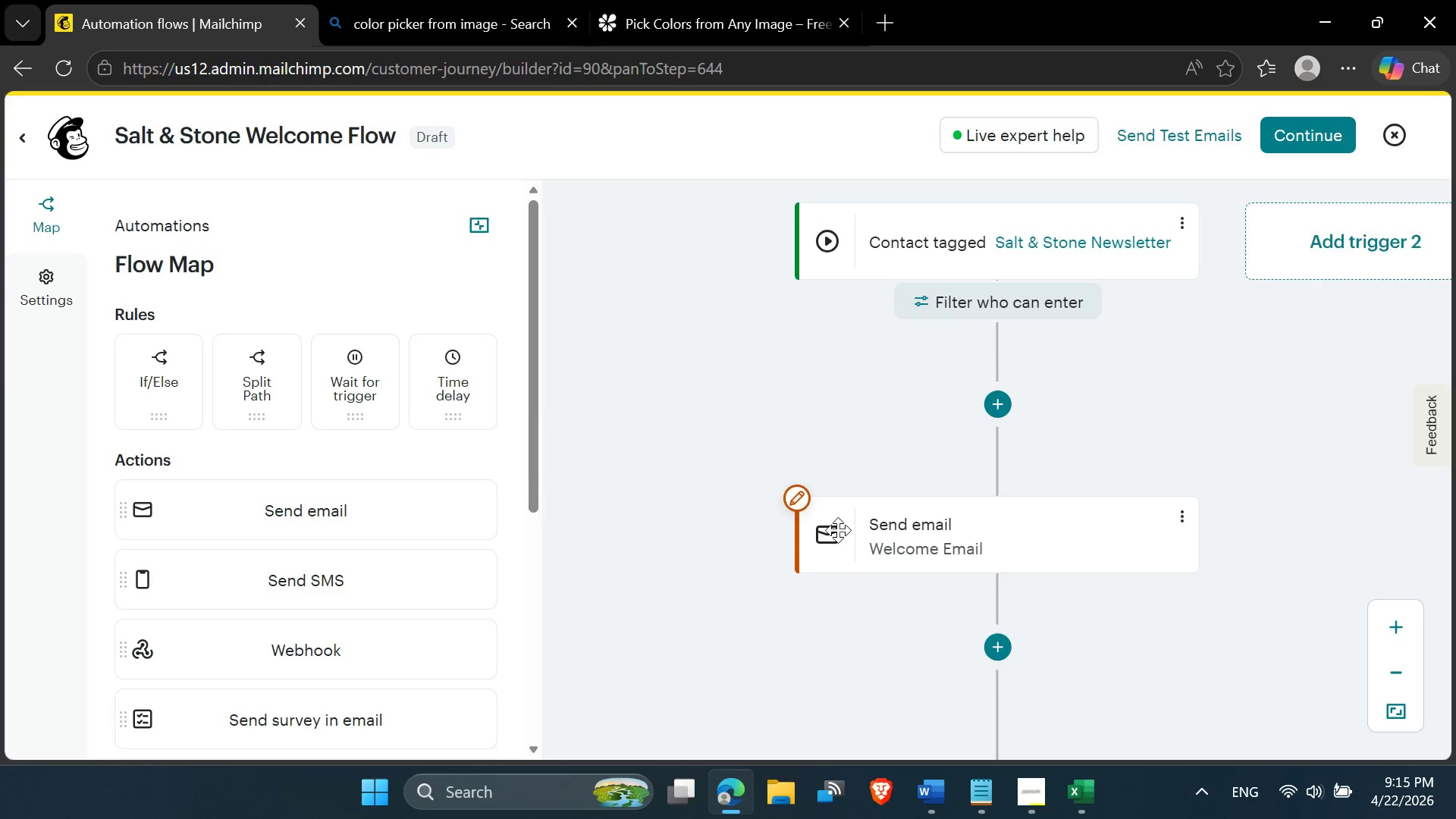 
scroll: coordinate [838, 530], scroll_direction: down, amount: 3.0
 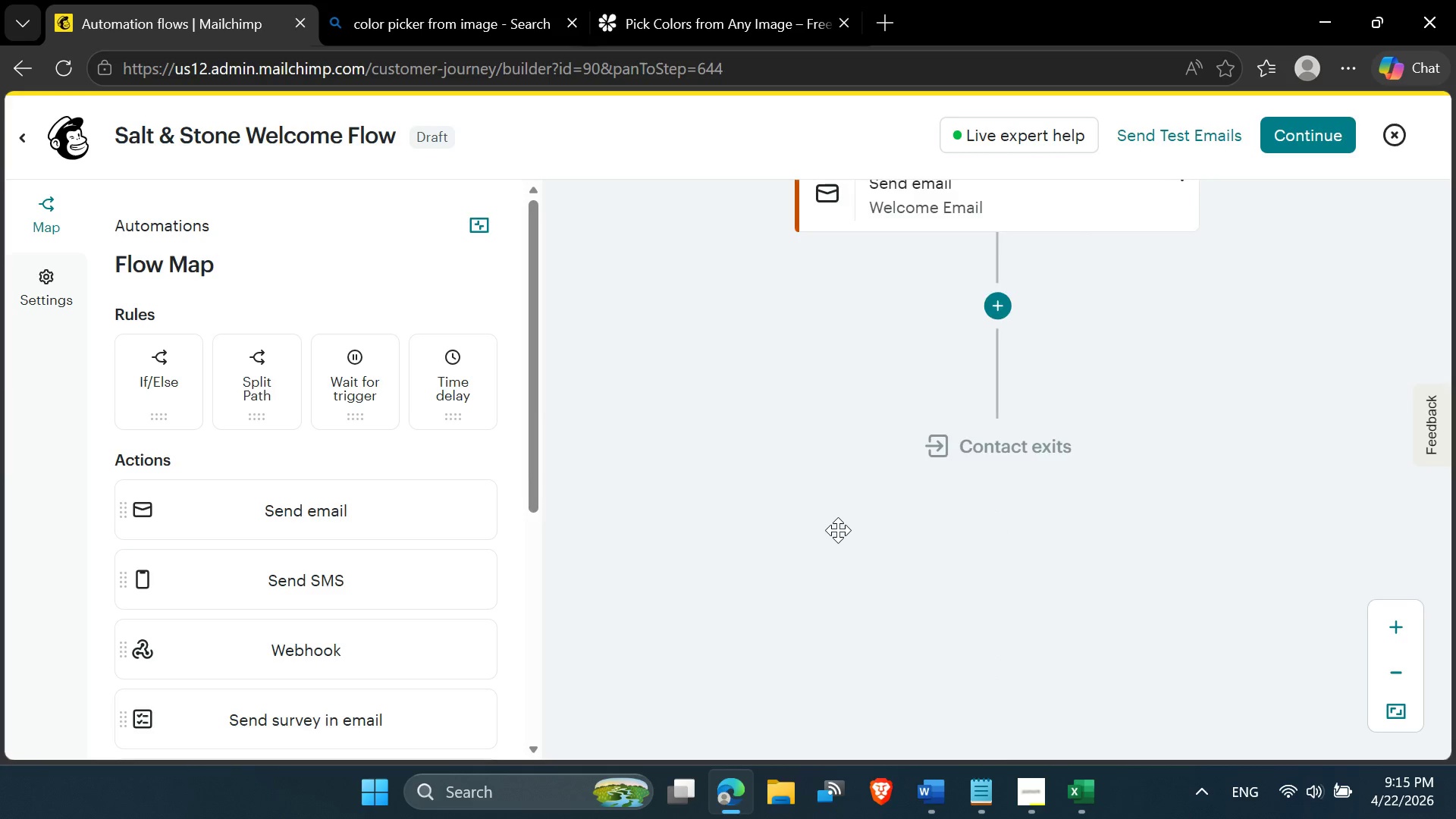 
scroll: coordinate [838, 530], scroll_direction: up, amount: 5.0
 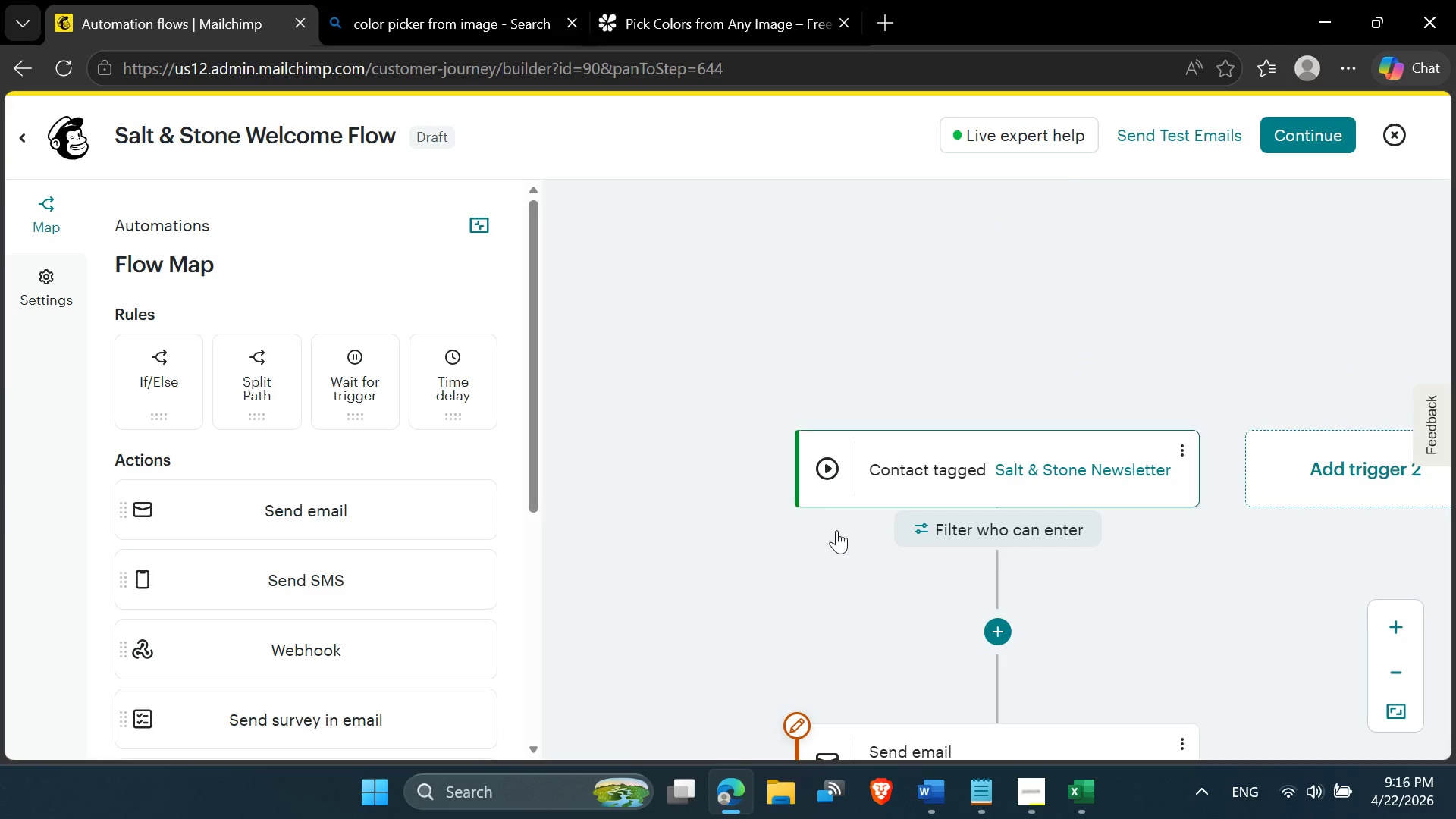 
scroll: coordinate [836, 530], scroll_direction: down, amount: 2.0
 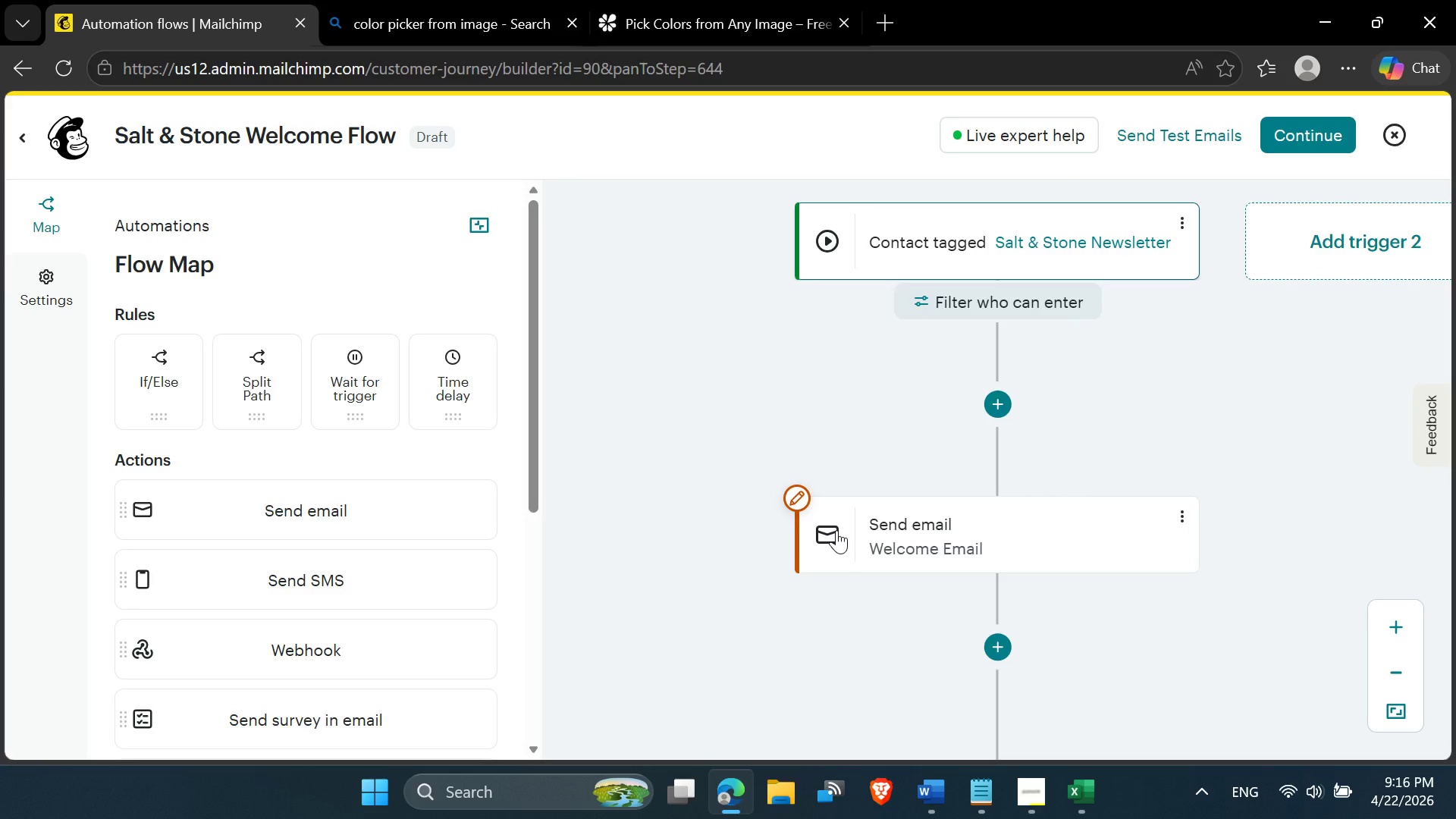 
scroll: coordinate [836, 530], scroll_direction: up, amount: 2.0
 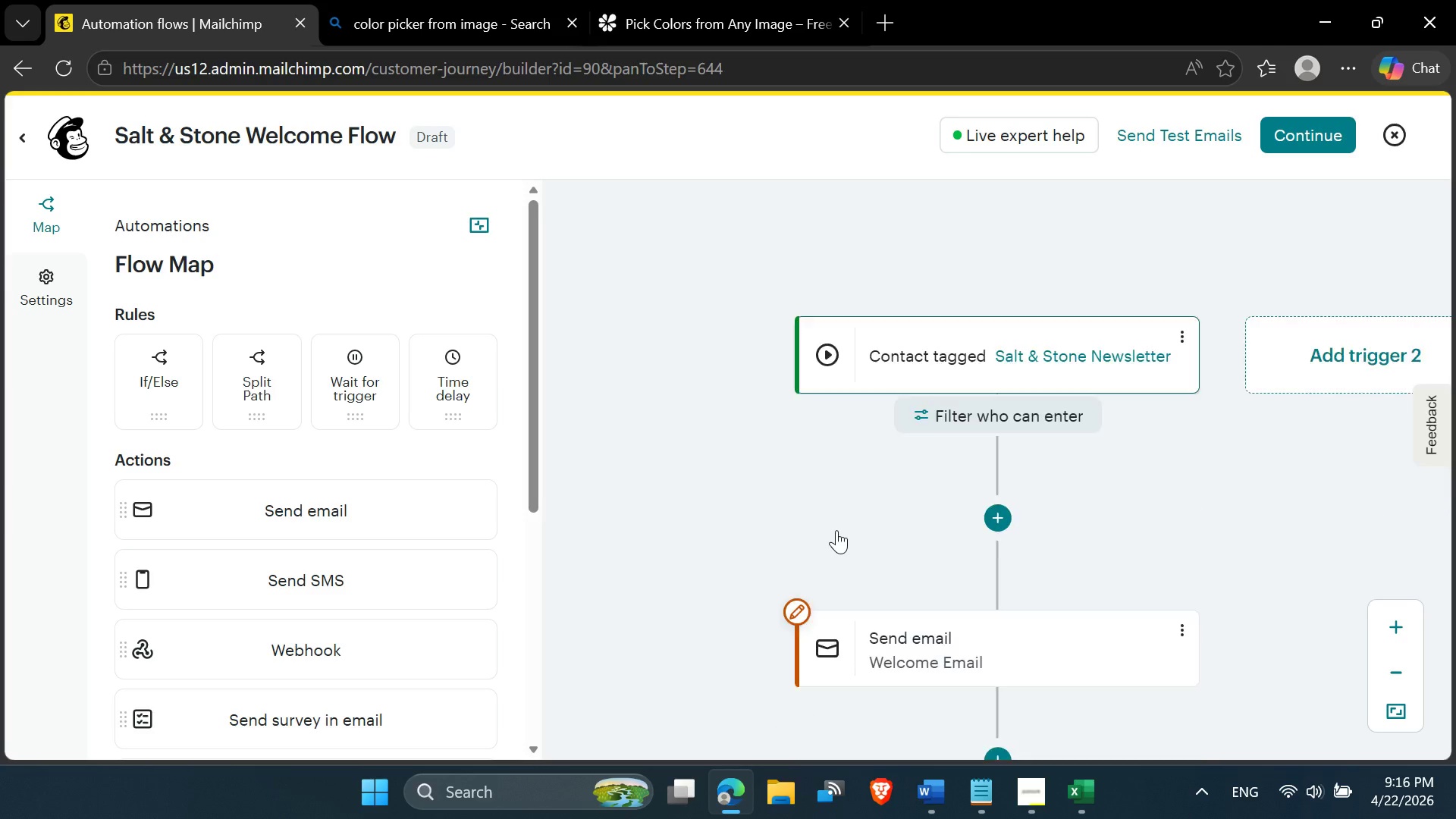 
scroll: coordinate [836, 530], scroll_direction: down, amount: 3.0
 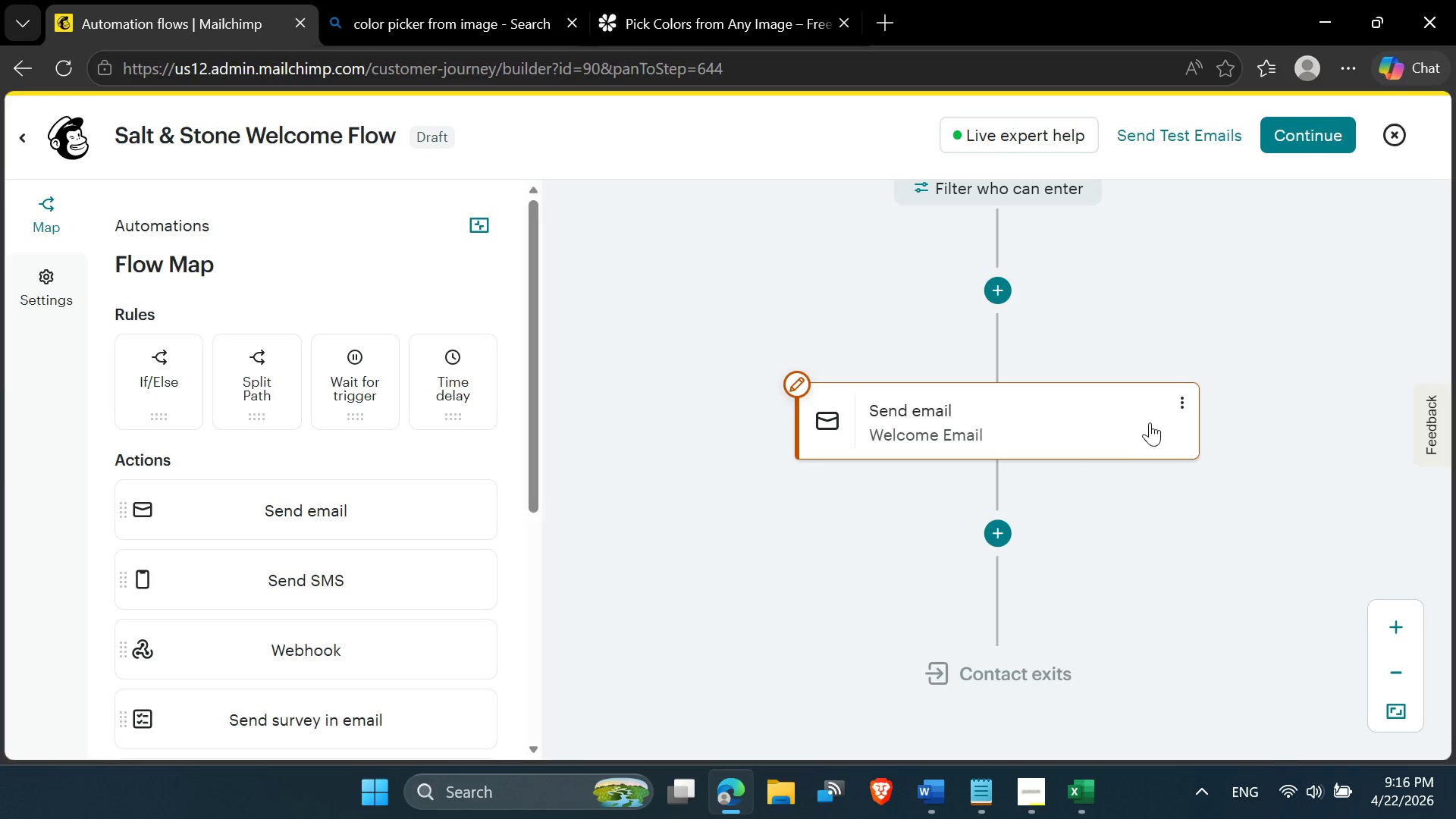 
left_click([1178, 407])
 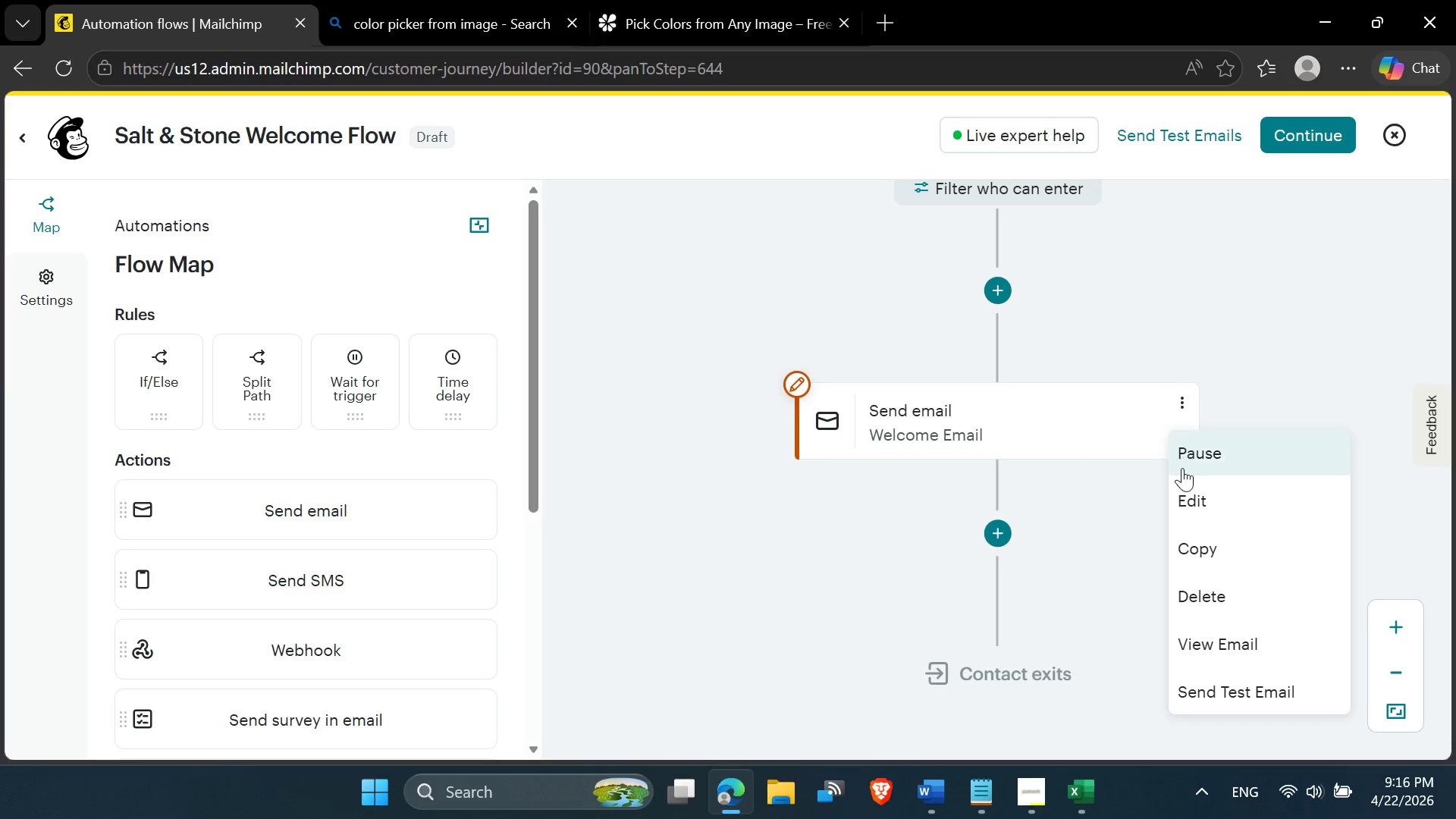 
left_click([1184, 501])
 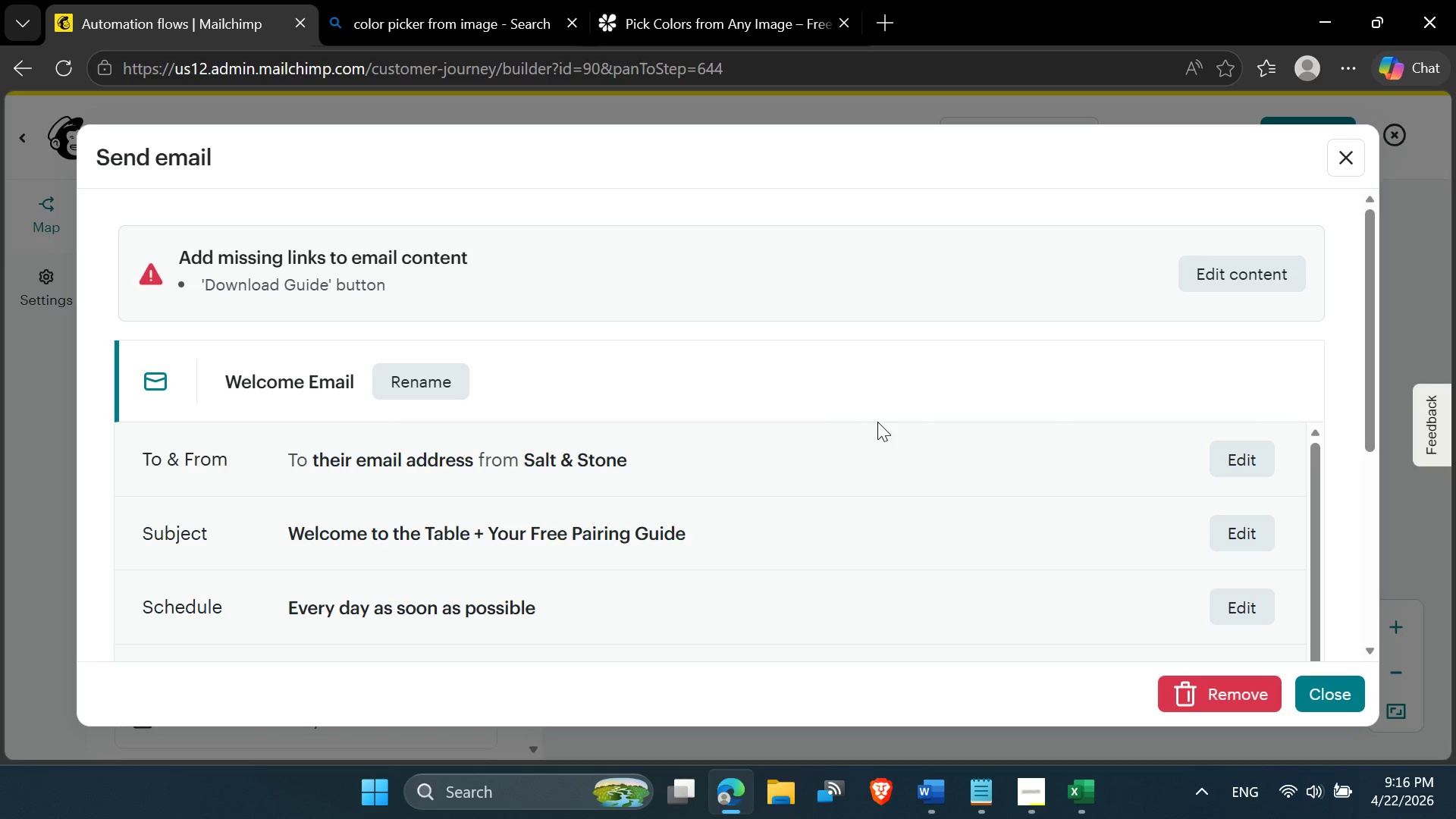 
wait(5.3)
 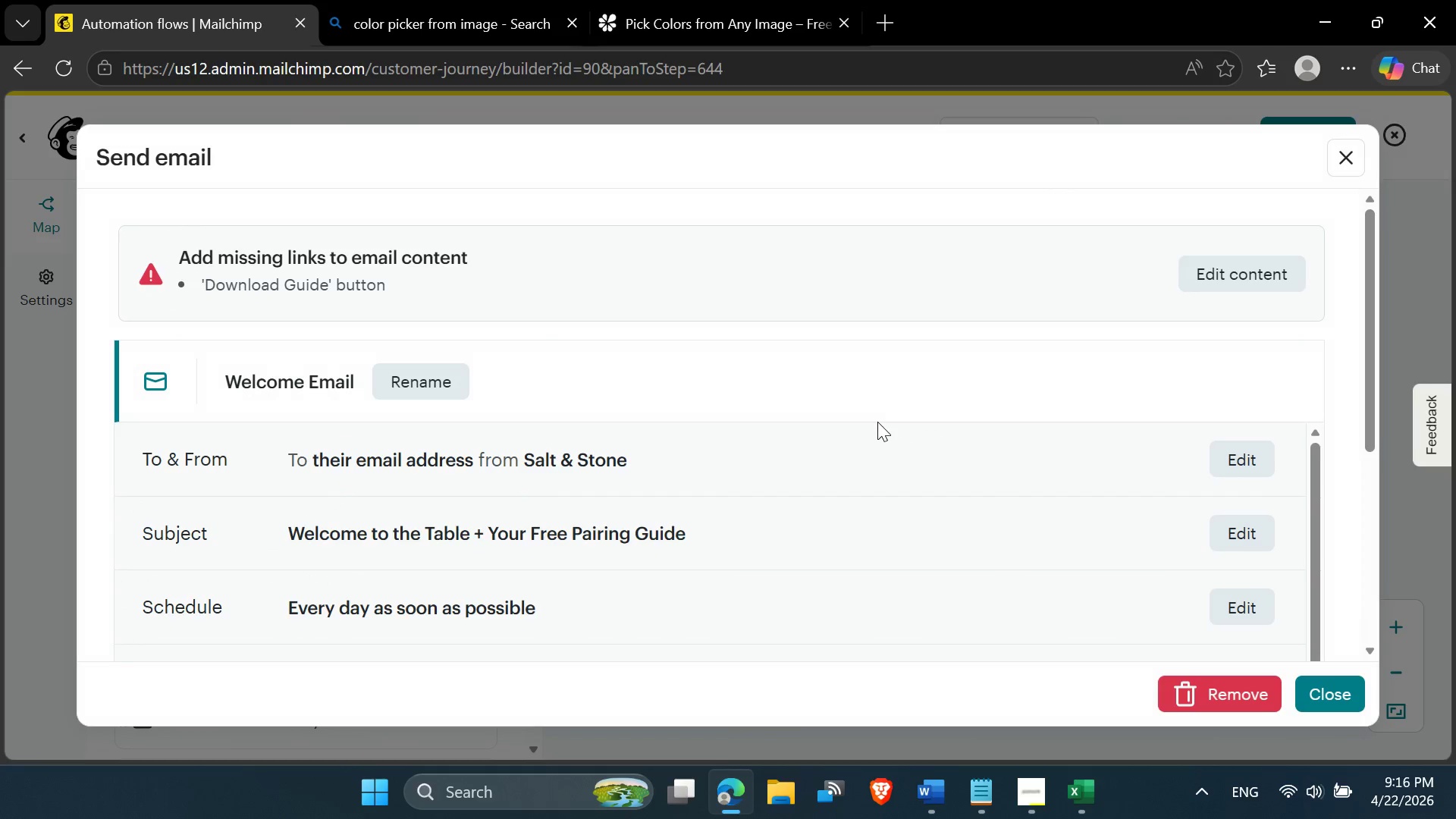 
left_click([1226, 268])
 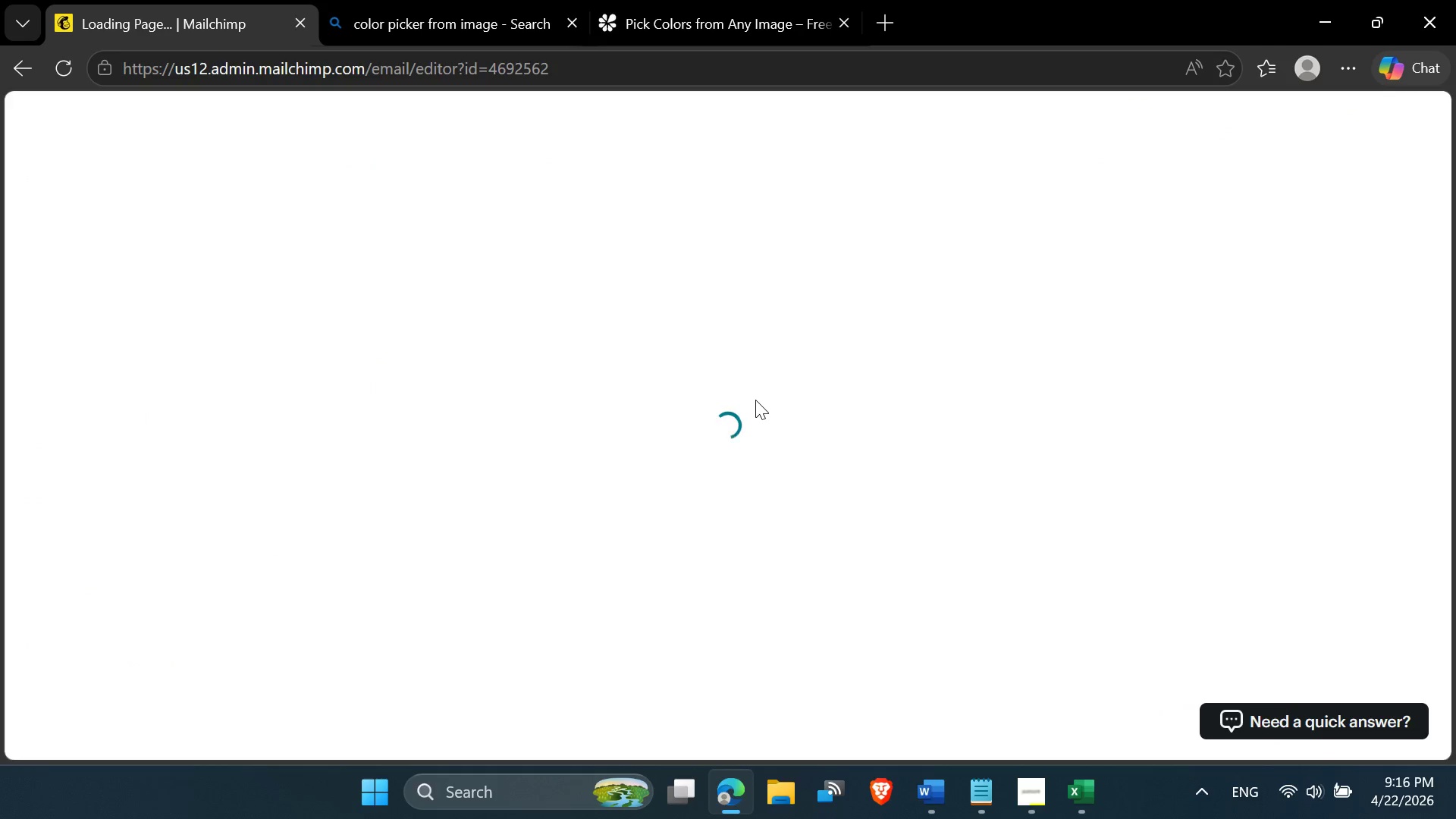 
wait(6.69)
 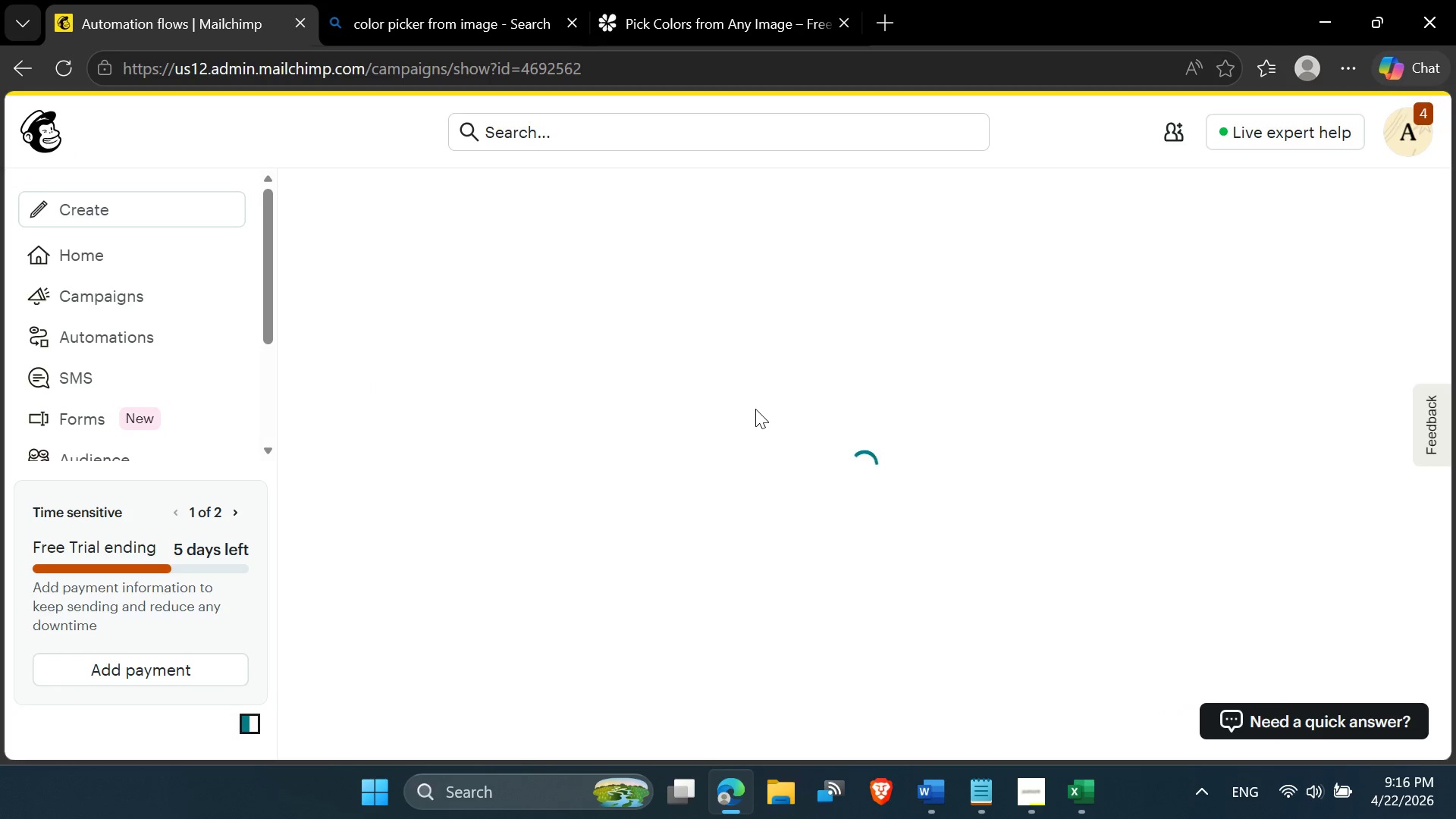 
scroll: coordinate [831, 428], scroll_direction: down, amount: 7.0
 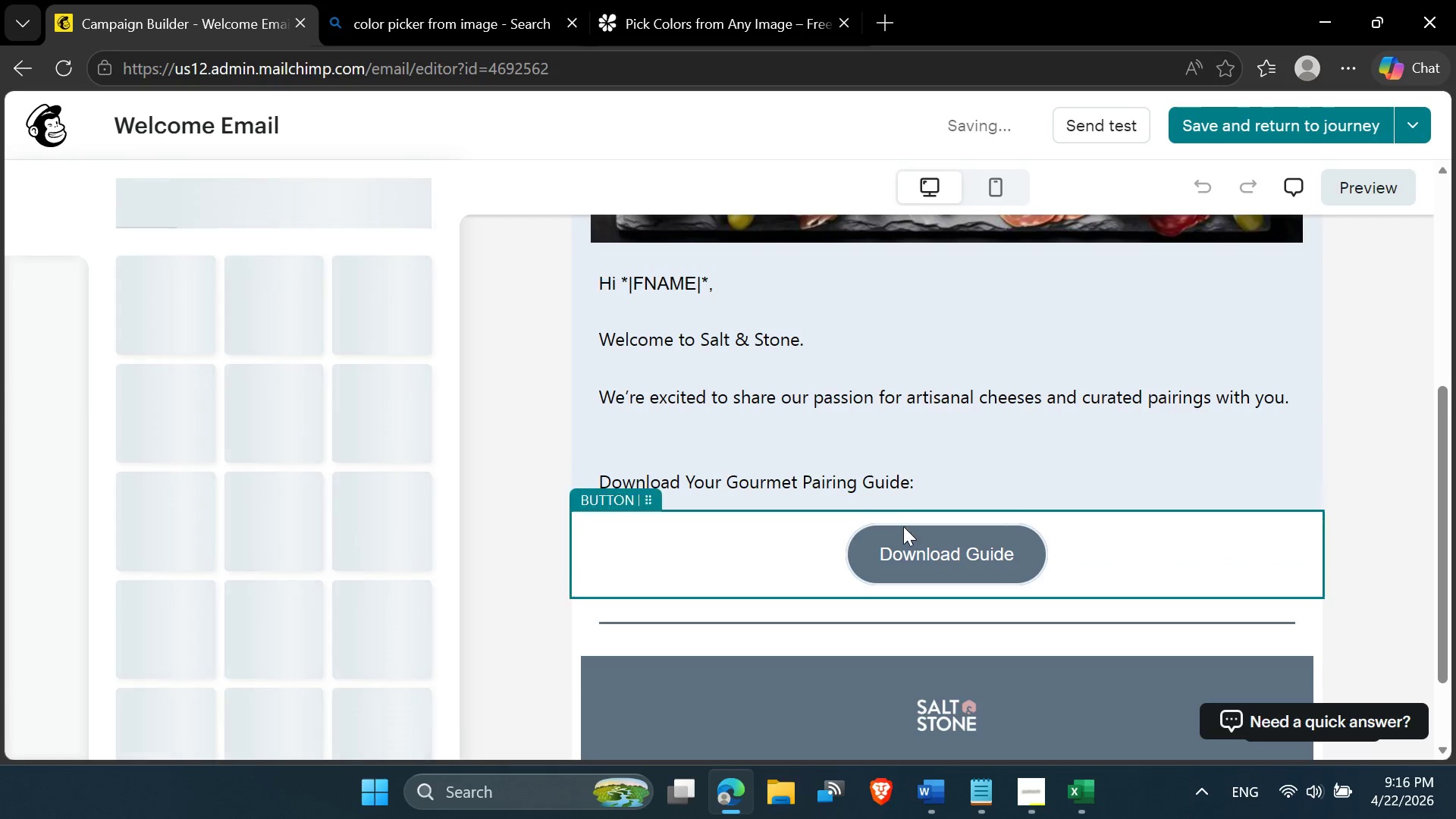 
left_click([903, 563])
 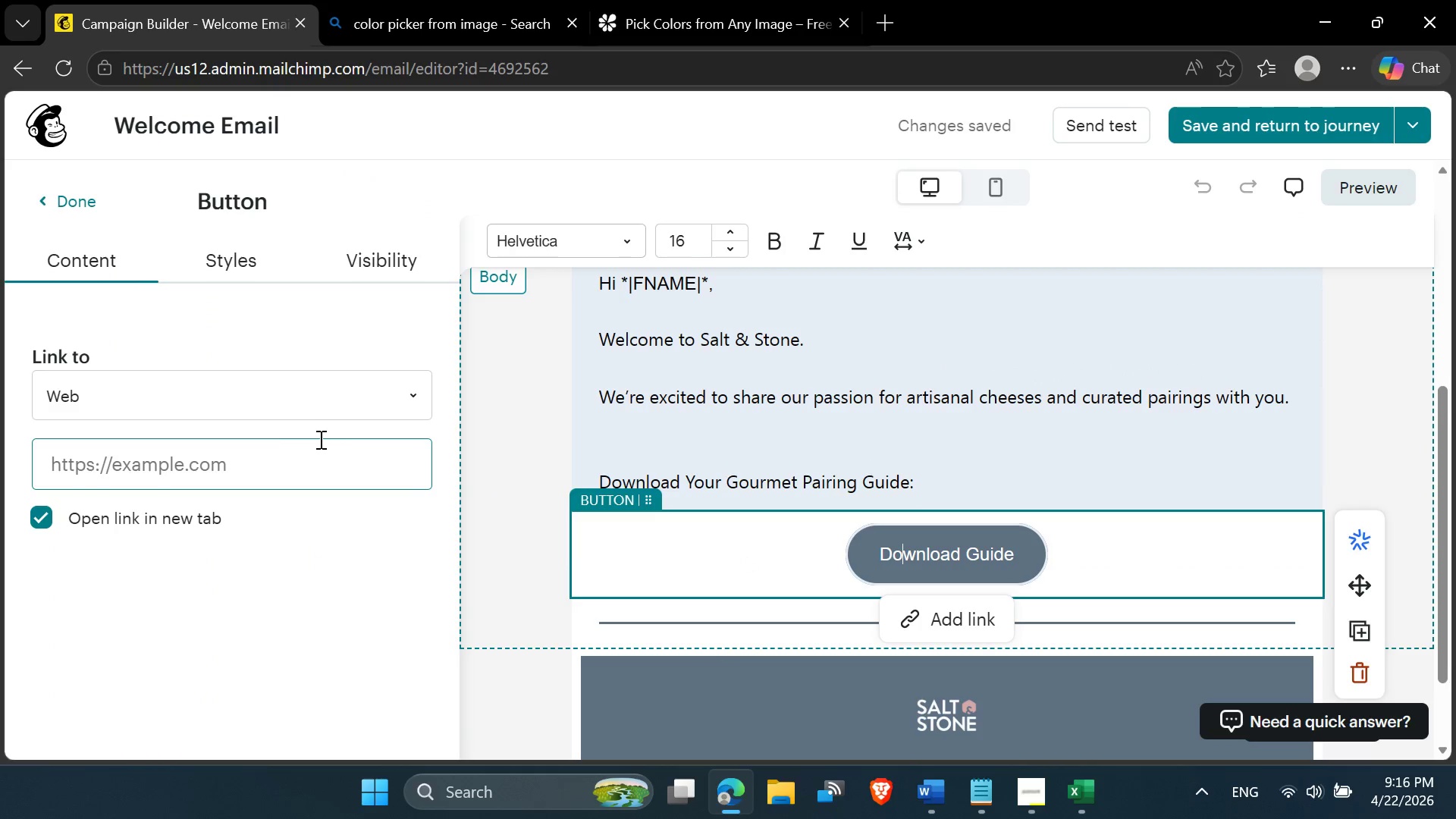 
wait(6.62)
 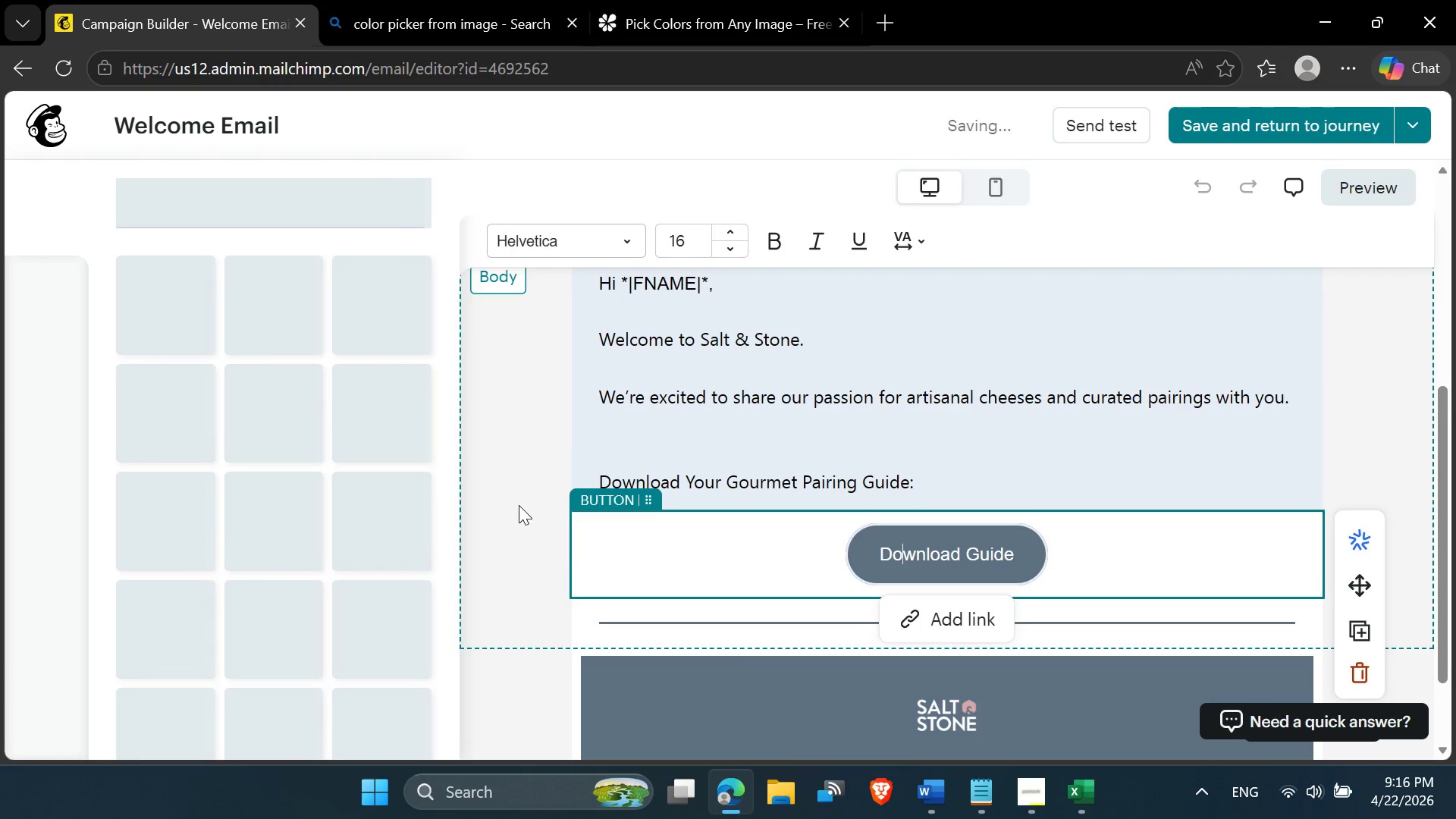 
left_click([935, 795])
 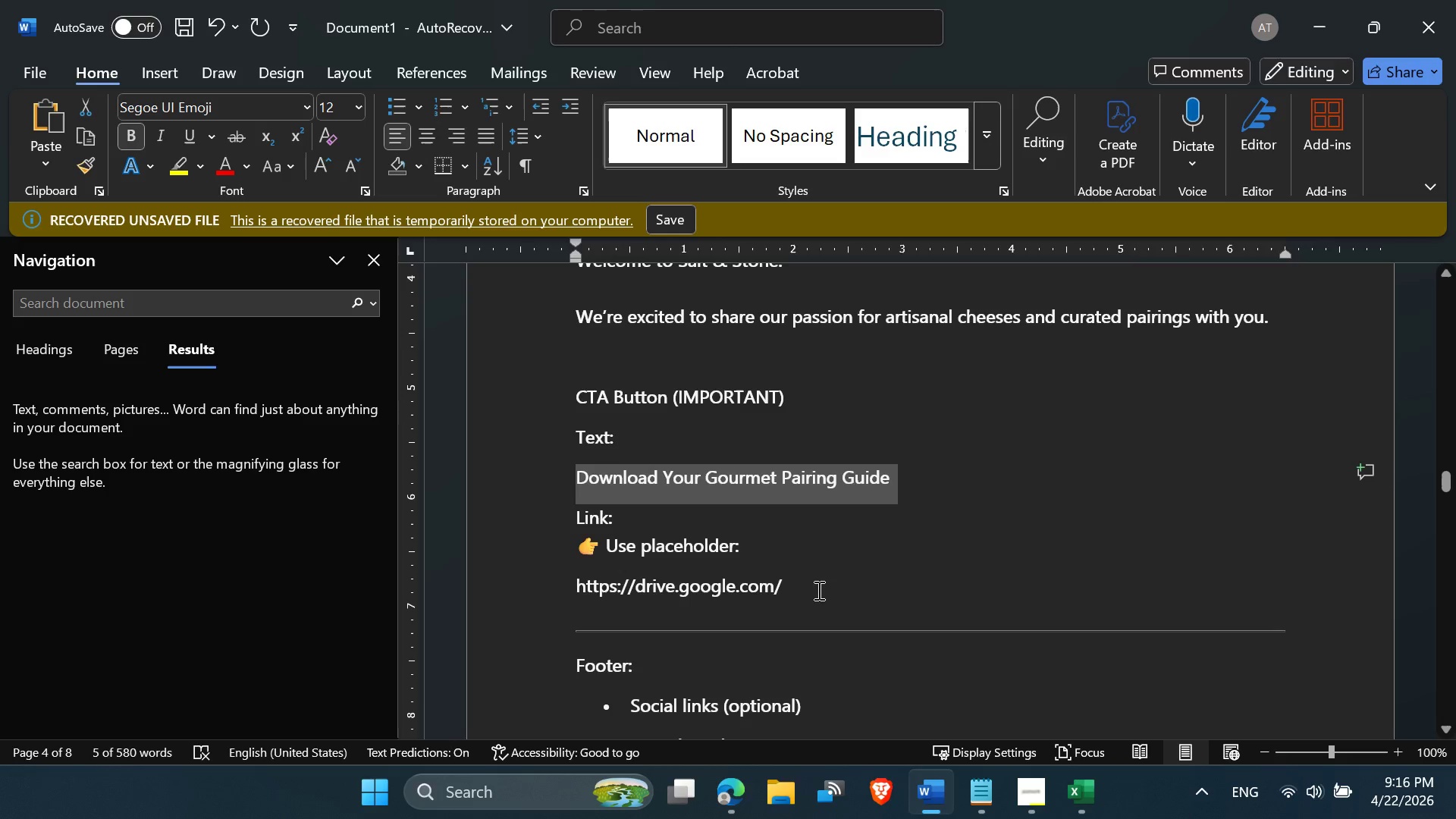 
left_click_drag(start_coordinate=[801, 586], to_coordinate=[581, 586])
 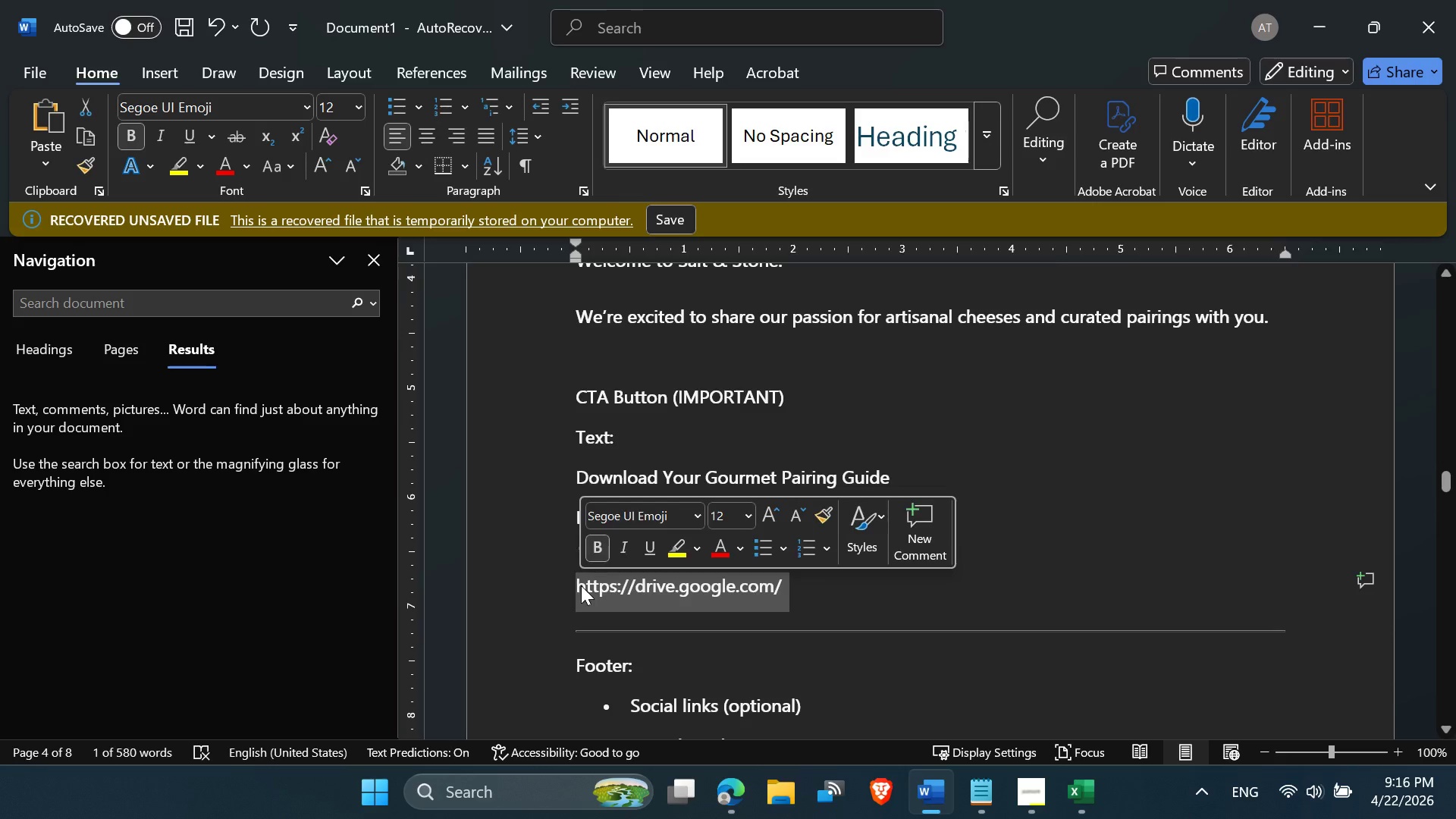 
key(Control+C)
 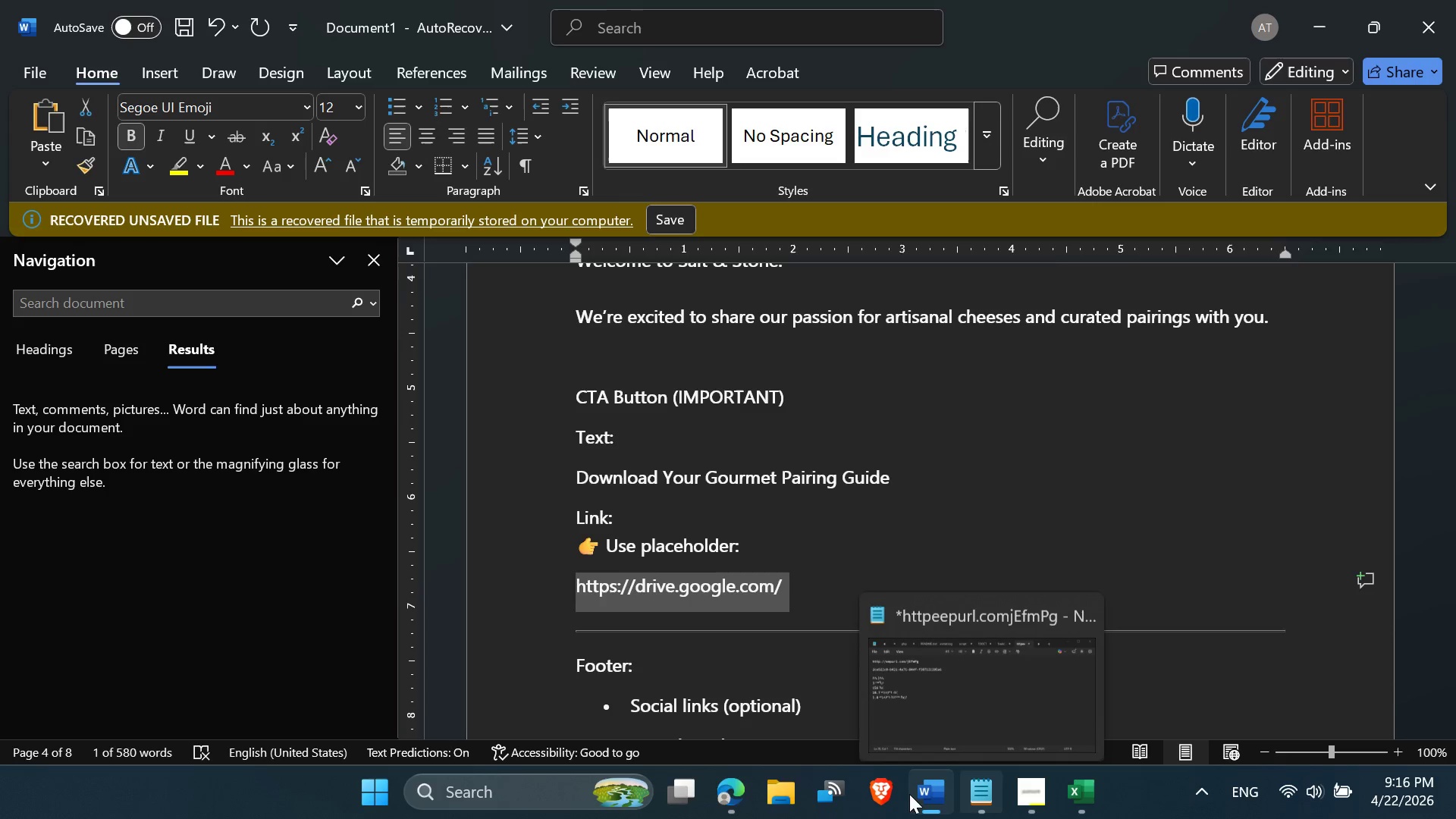 
mouse_move([724, 770])
 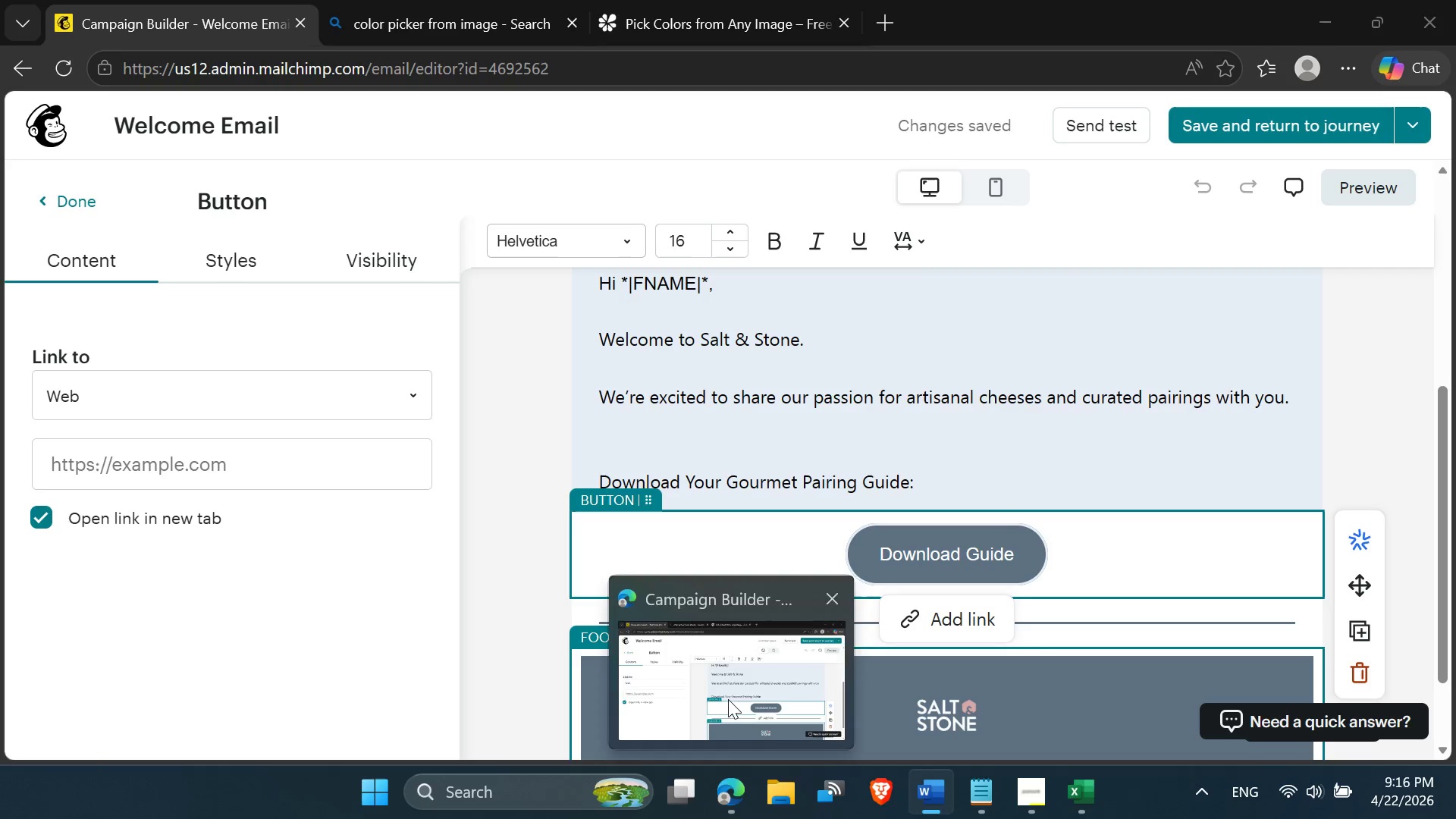 
left_click([728, 699])
 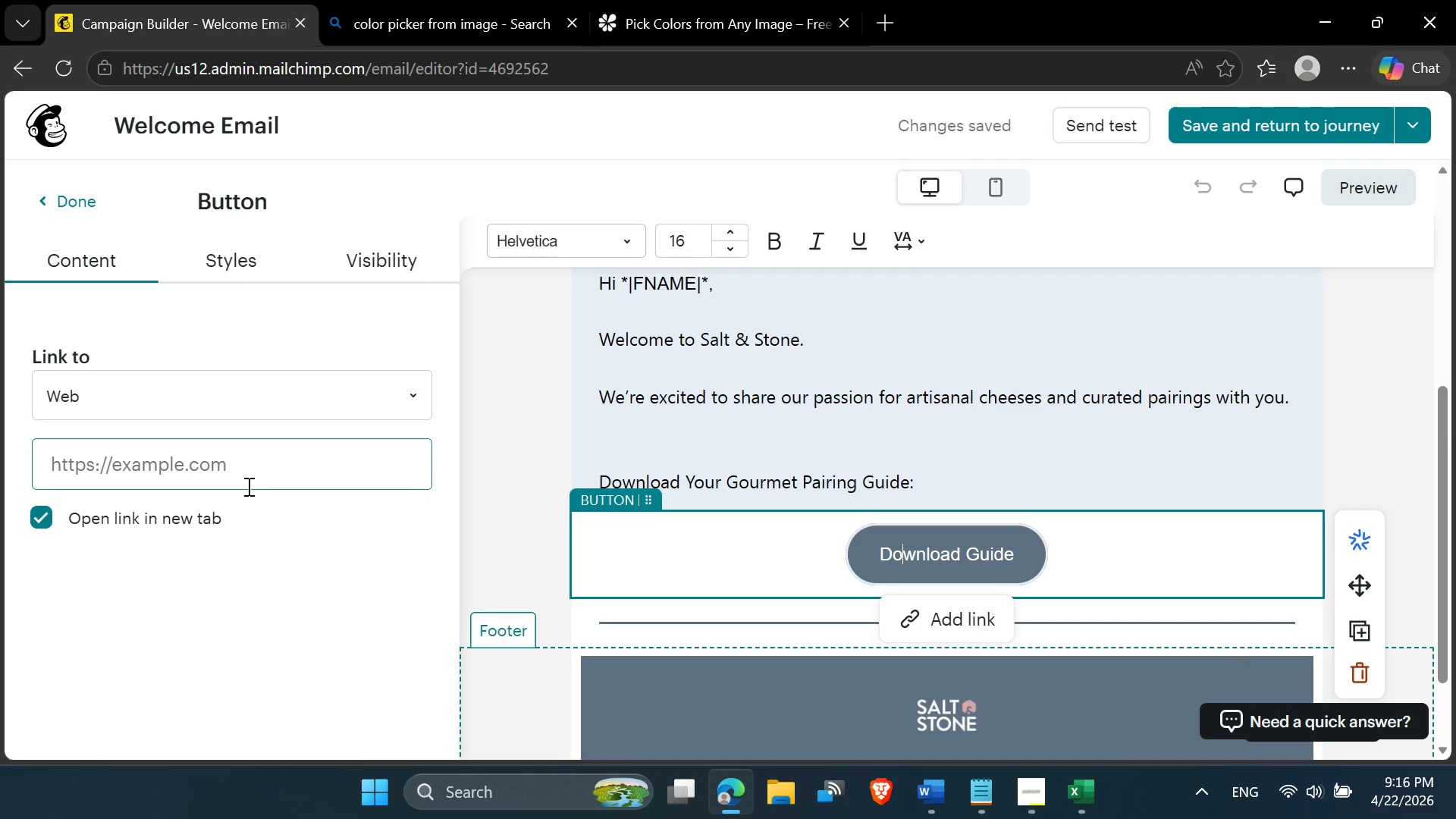 
left_click([237, 474])
 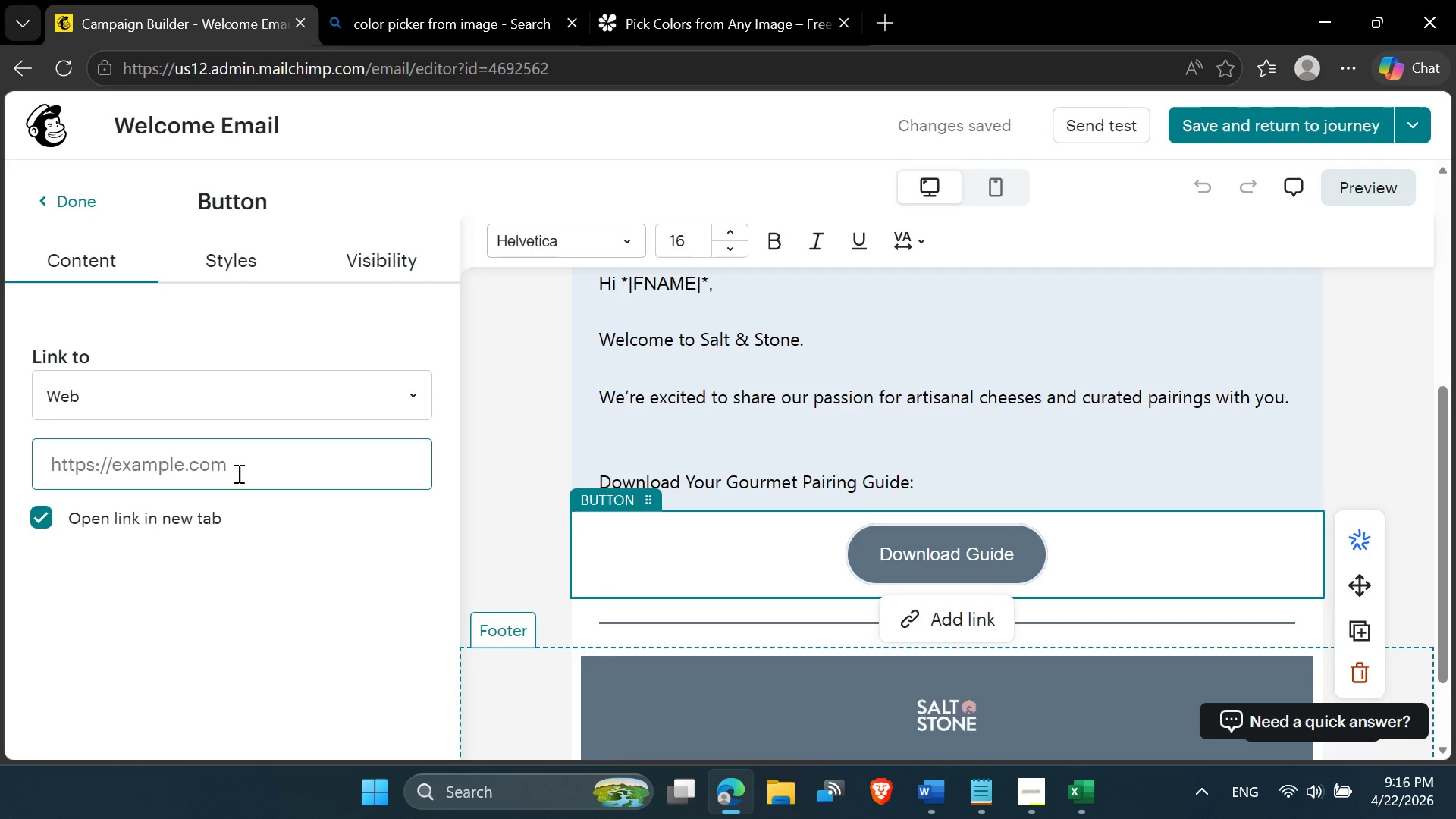 
key(Control+V)
 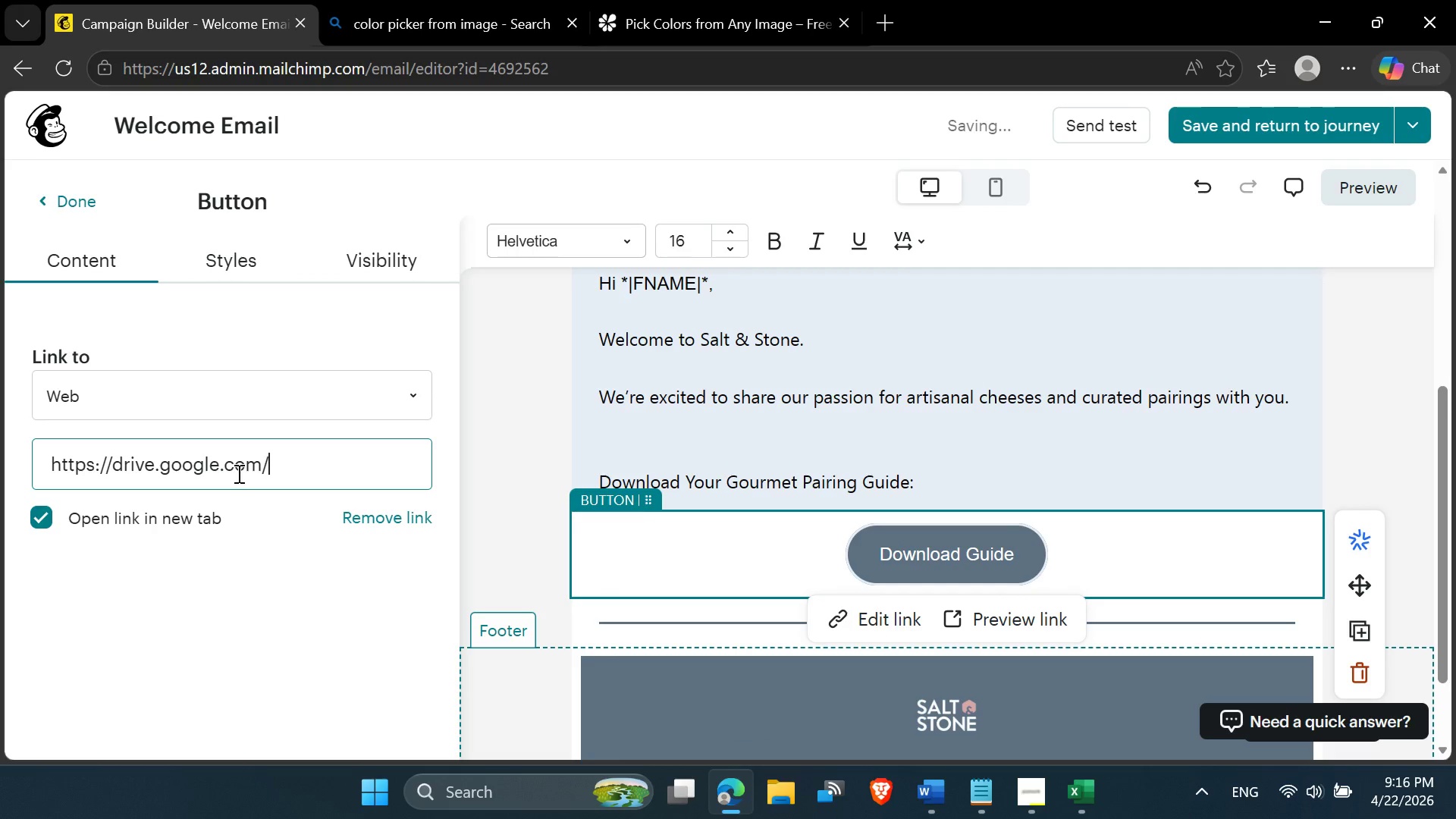 
type(download-guifdre)
key(Backspace)
key(Backspace)
key(Backspace)
key(Backspace)
type(de)
 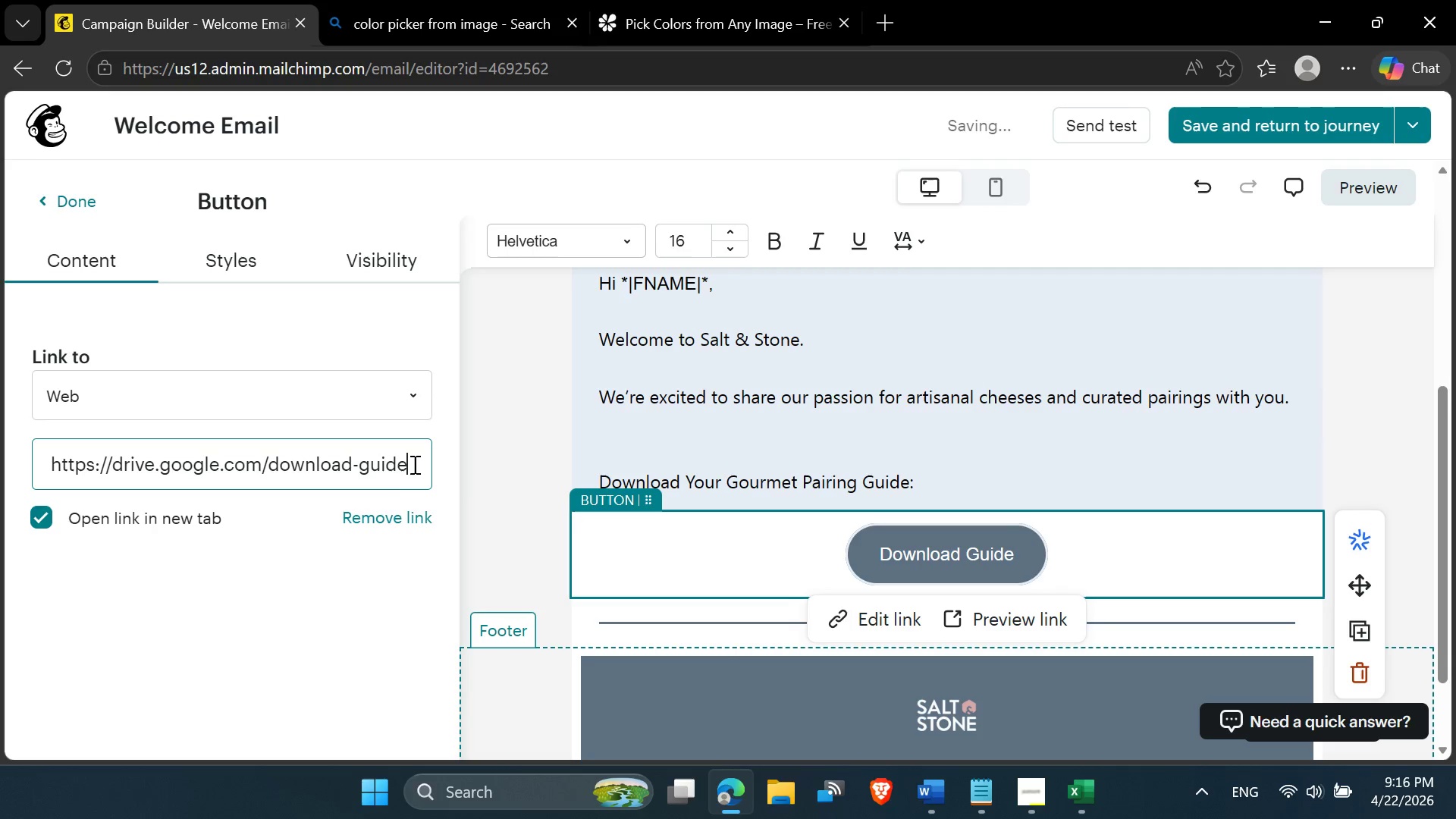 
left_click([501, 460])
 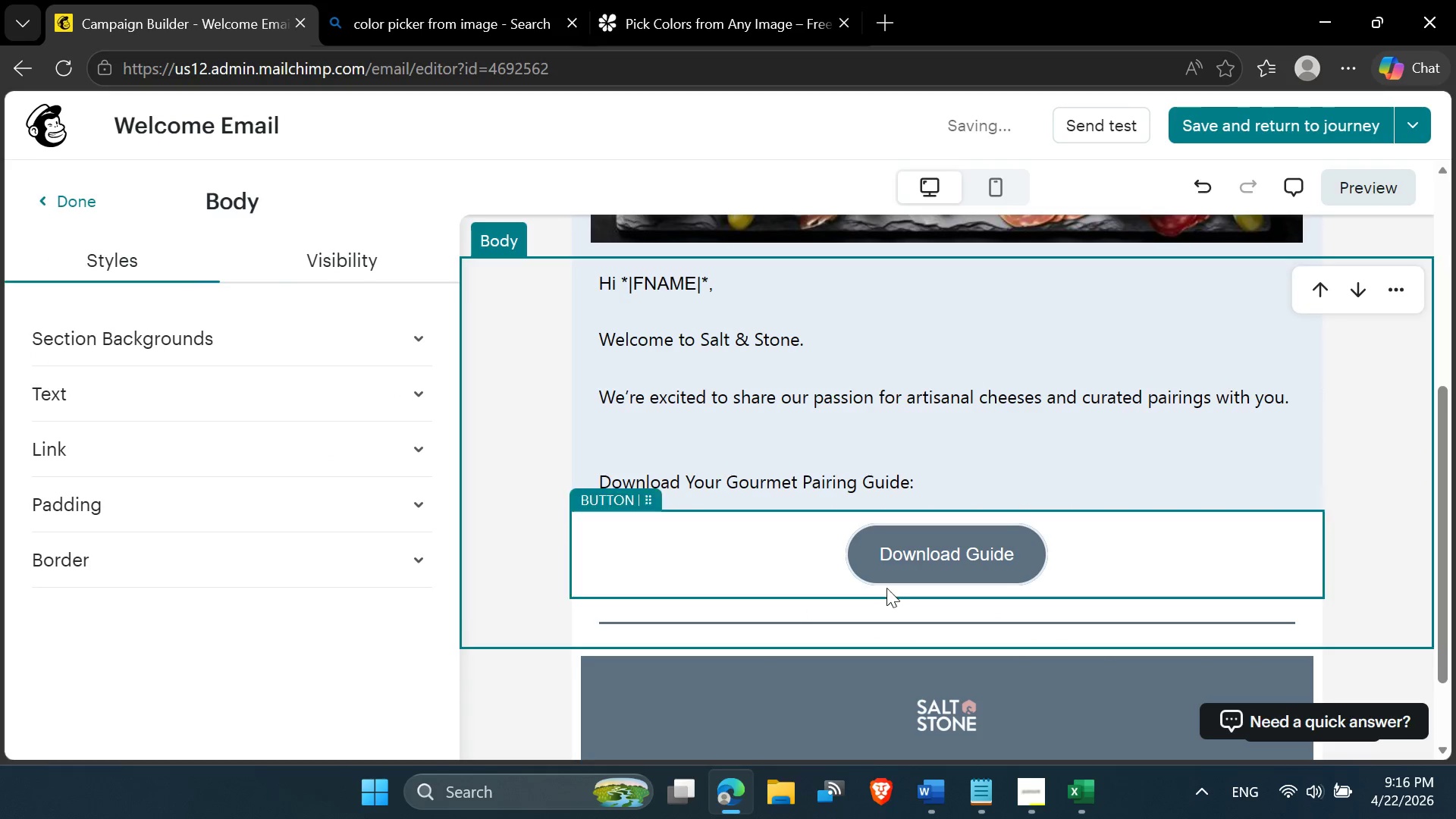 
left_click([907, 567])
 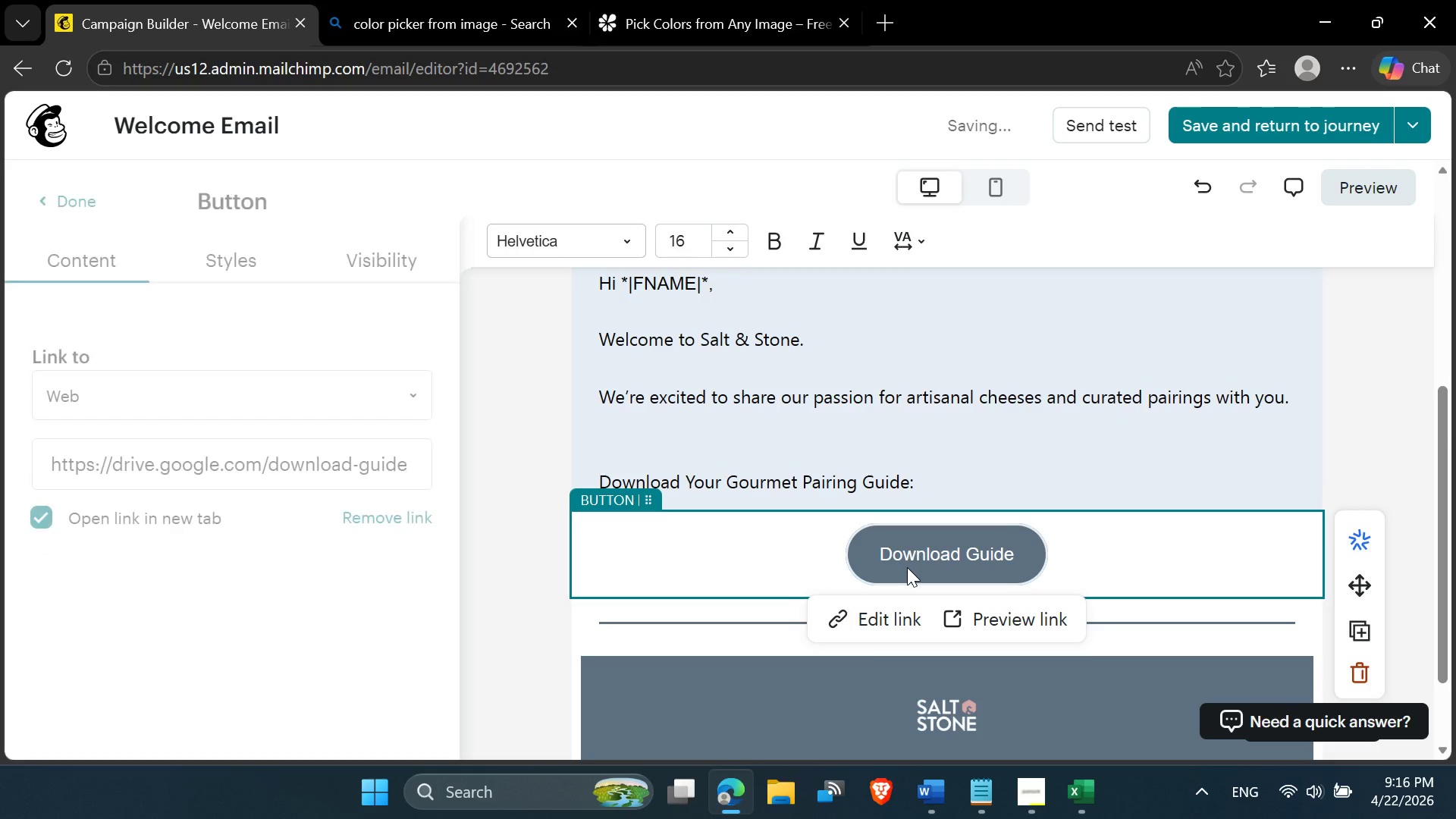 
scroll: coordinate [906, 568], scroll_direction: down, amount: 2.0
 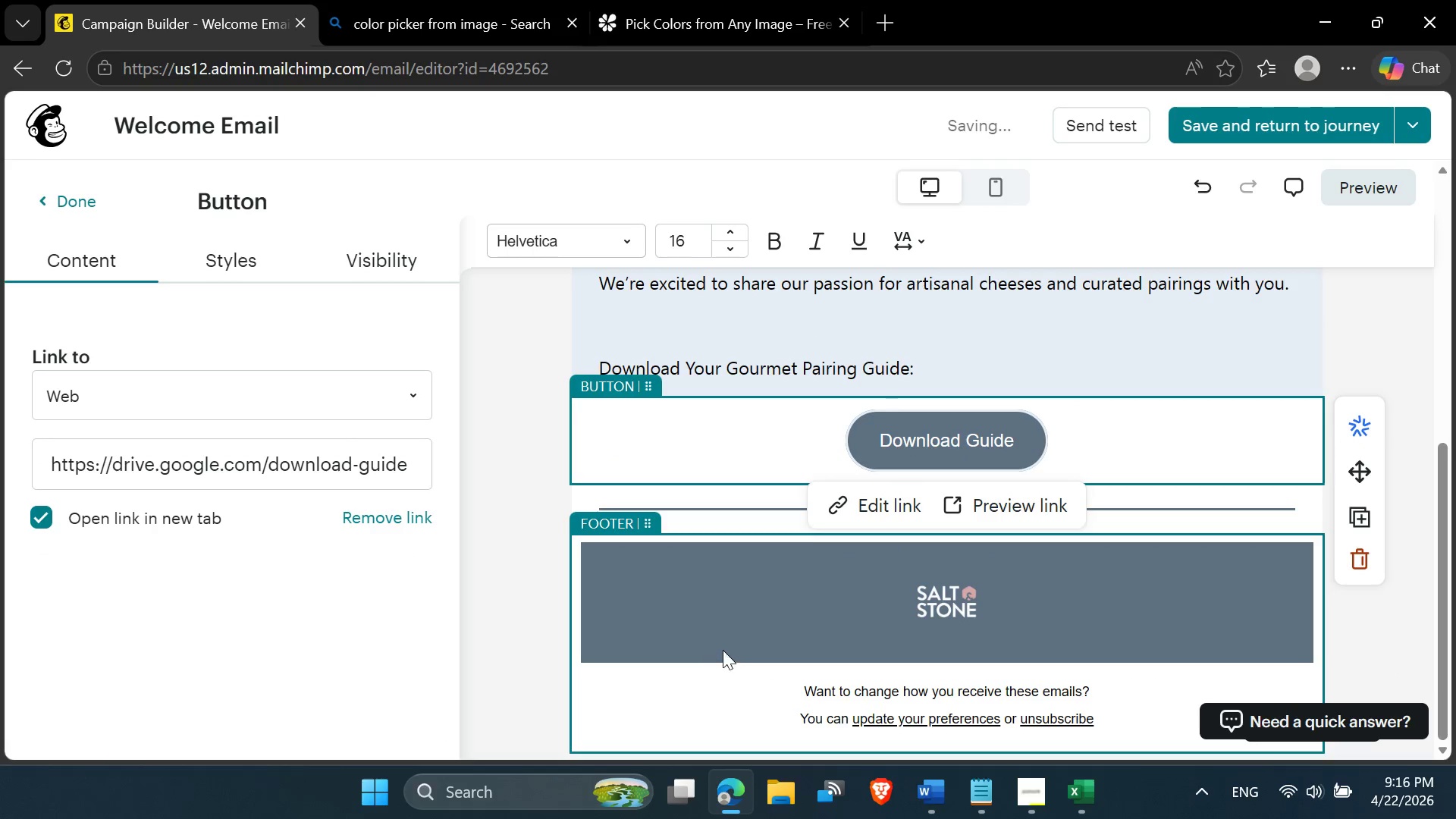 
scroll: coordinate [787, 672], scroll_direction: none, amount: 0.0
 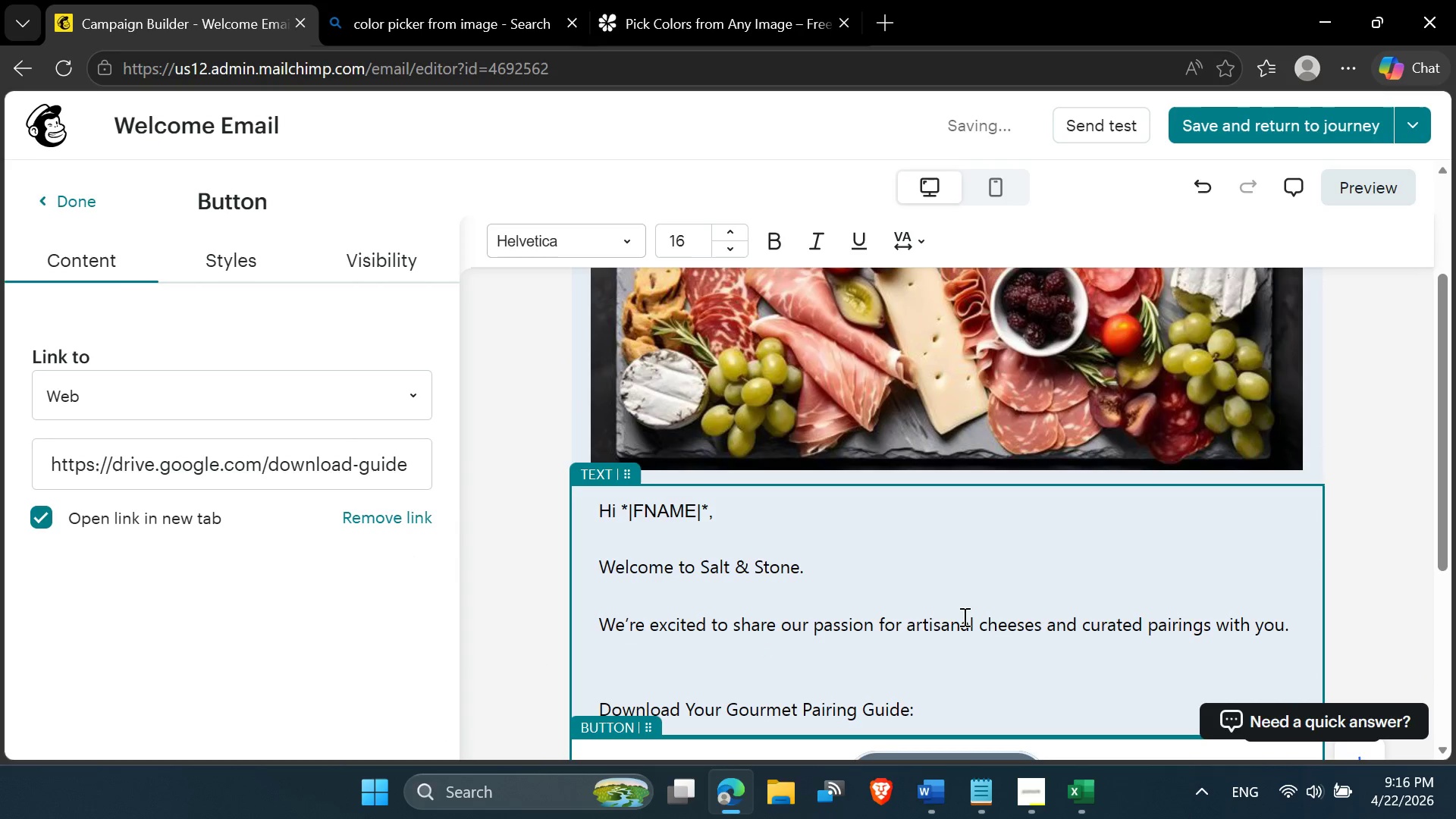 
scroll: coordinate [889, 614], scroll_direction: down, amount: 3.0
 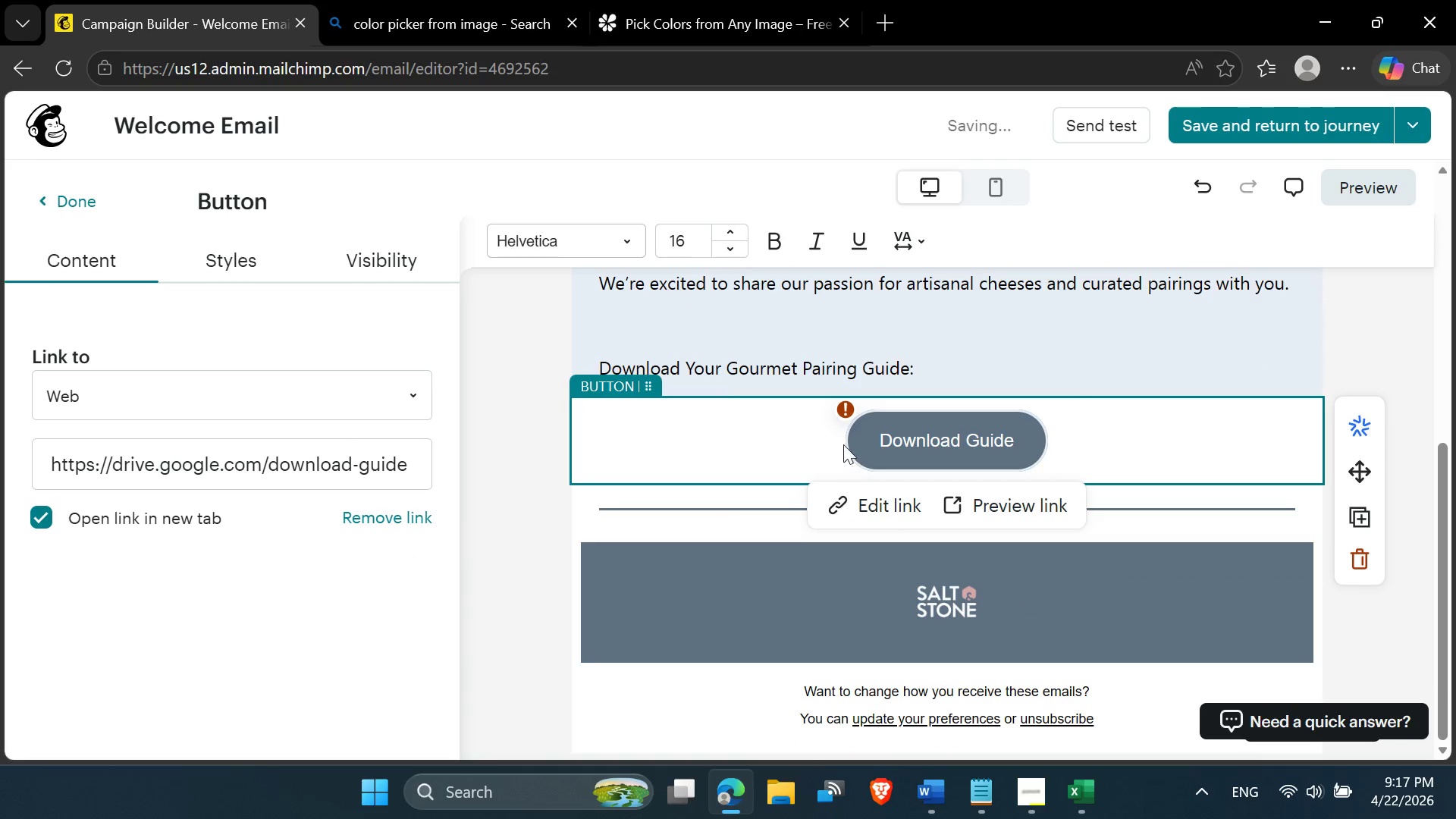 
left_click([845, 409])
 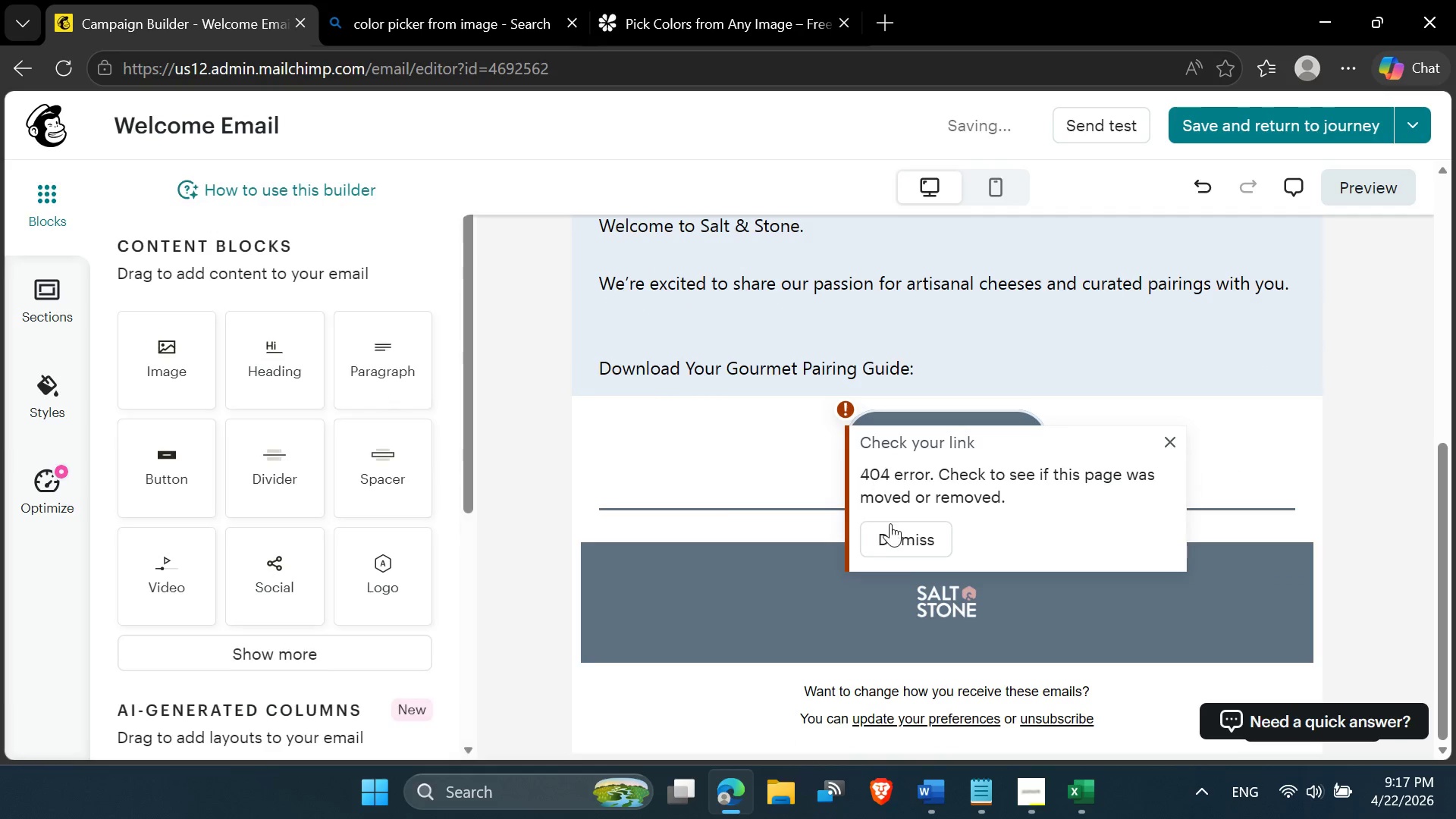 
left_click([899, 538])
 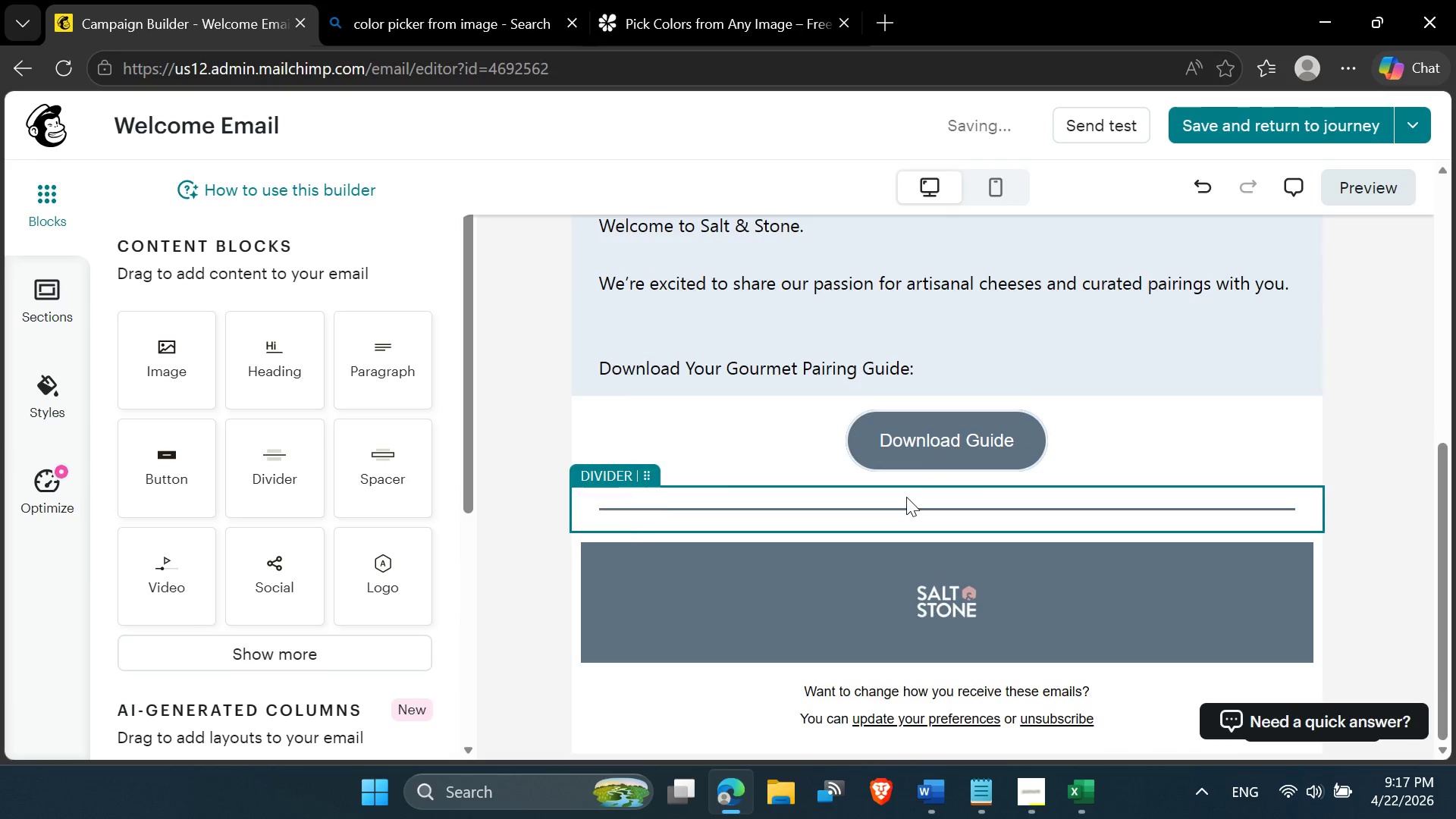 
scroll: coordinate [905, 497], scroll_direction: up, amount: 8.0
 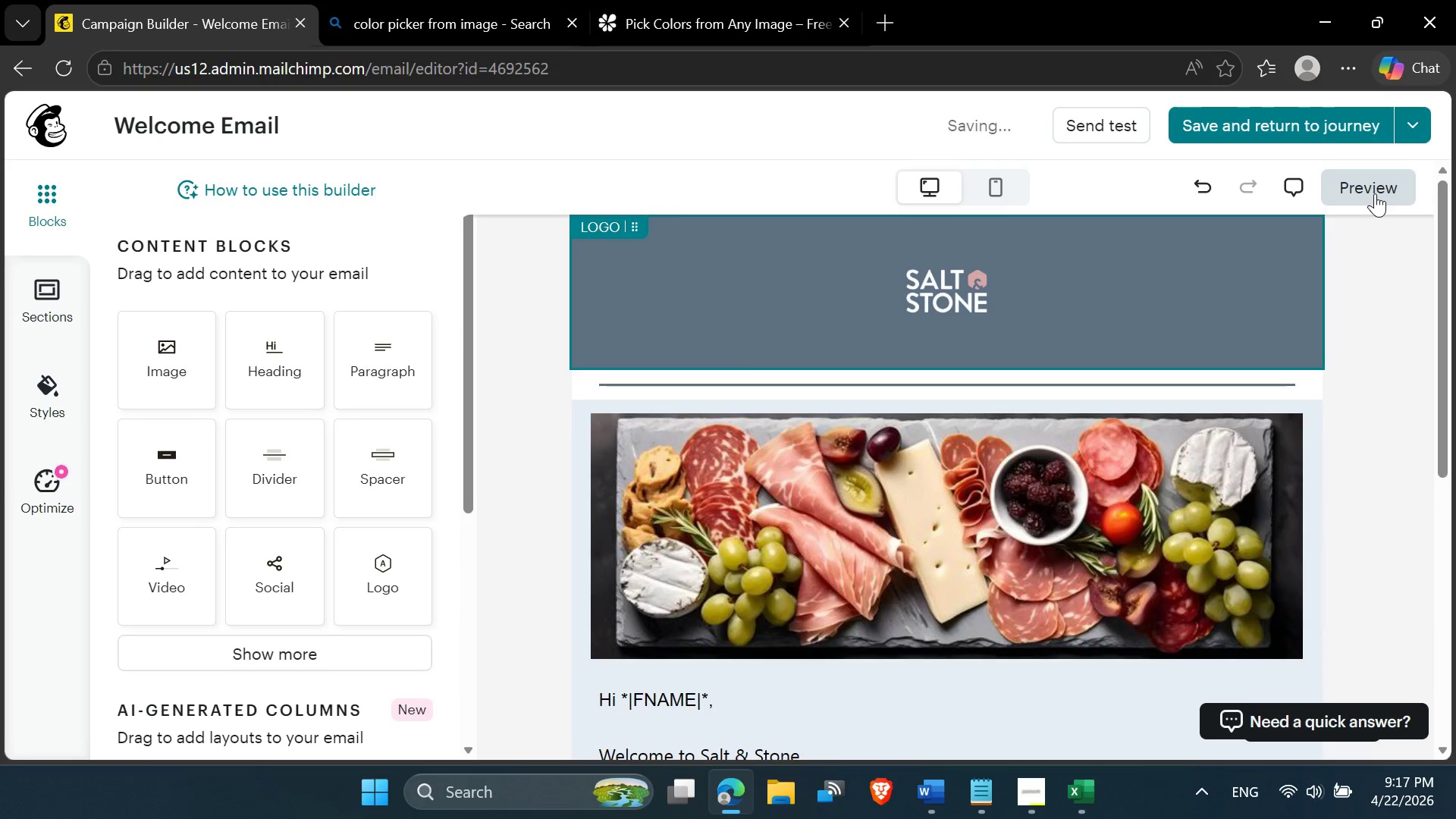 
scroll: coordinate [1133, 350], scroll_direction: down, amount: 1.0
 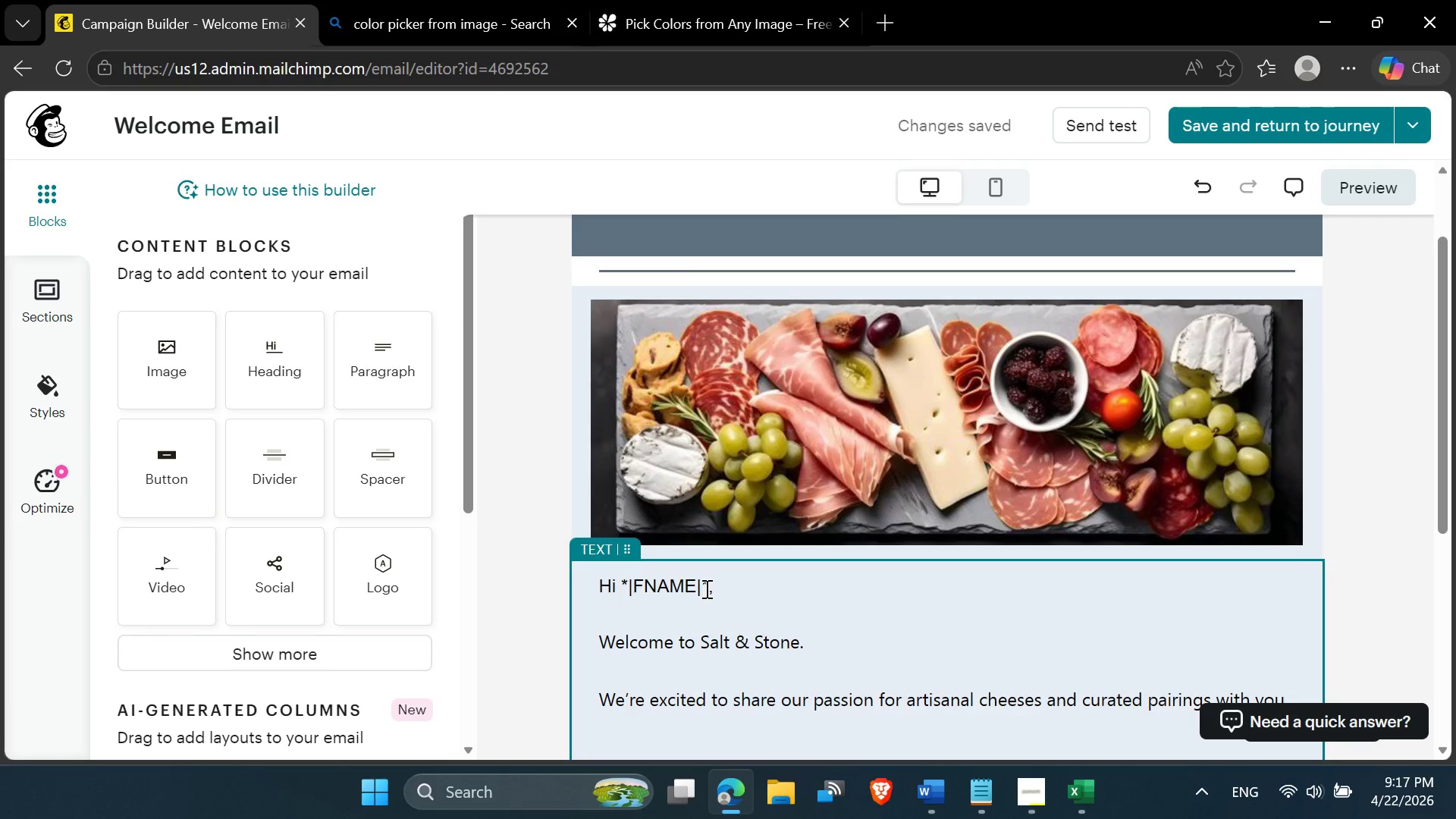 
left_click_drag(start_coordinate=[707, 588], to_coordinate=[623, 584])
 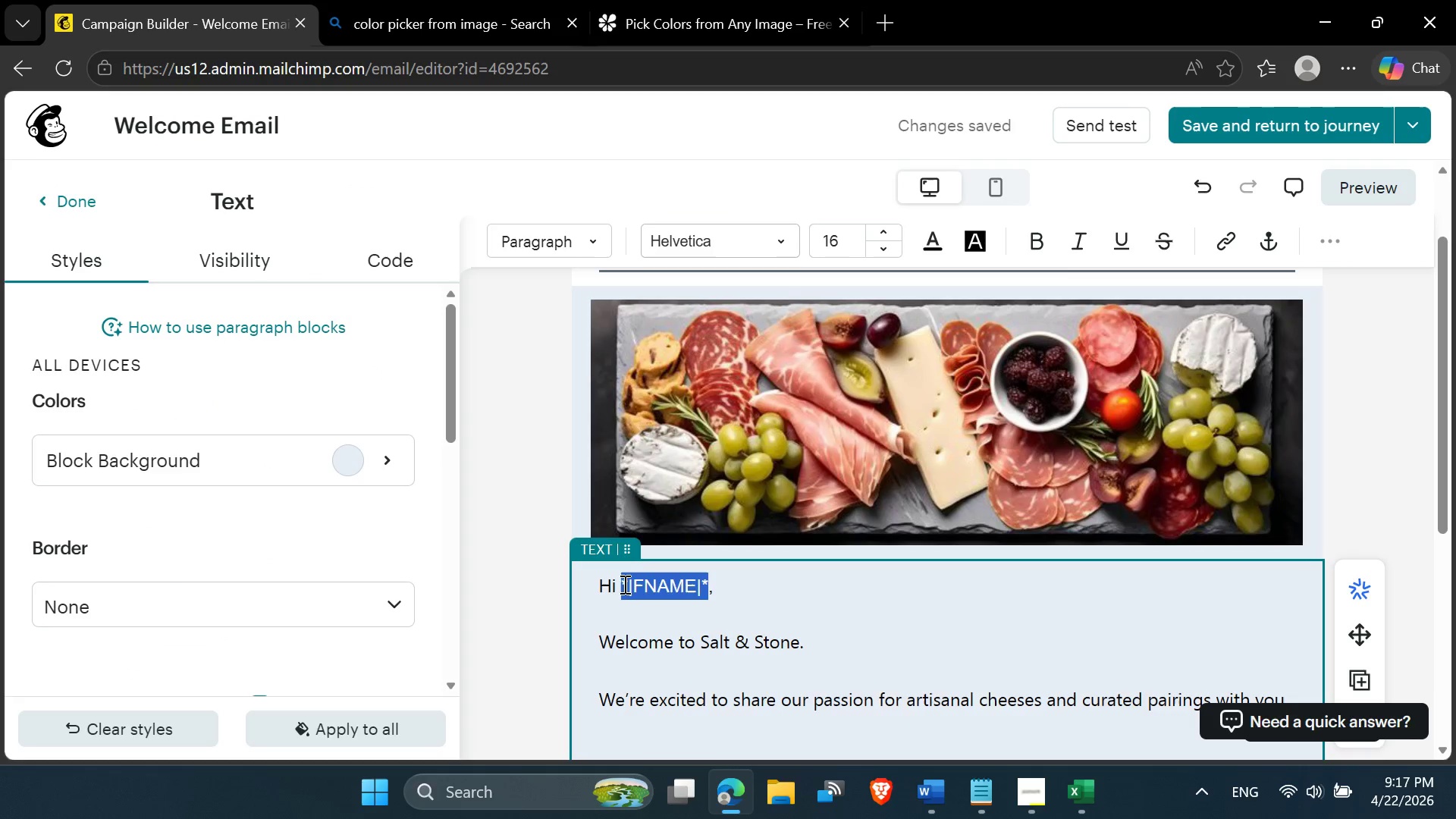 
key(Control+B)
 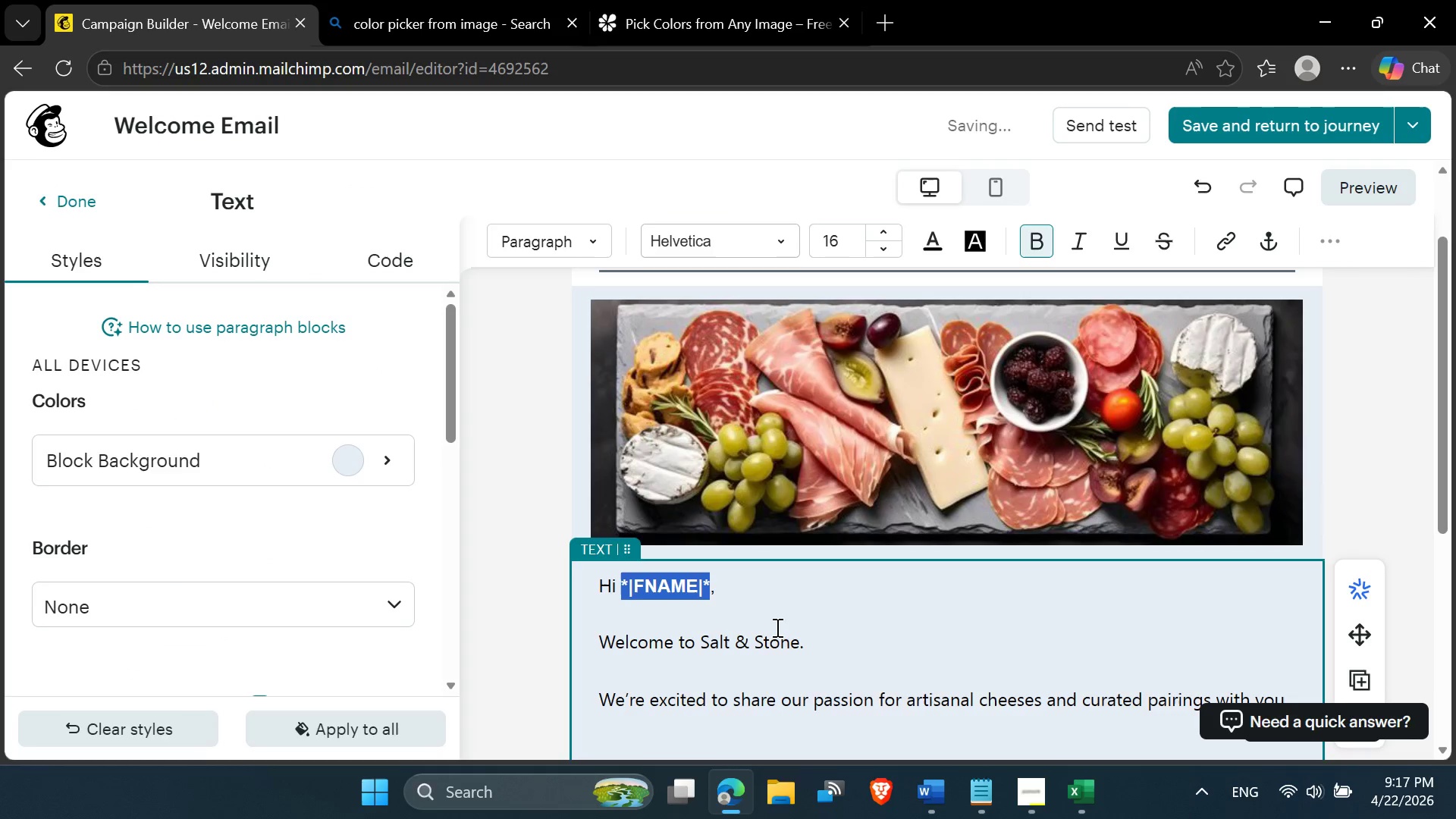 
scroll: coordinate [769, 634], scroll_direction: down, amount: 2.0
 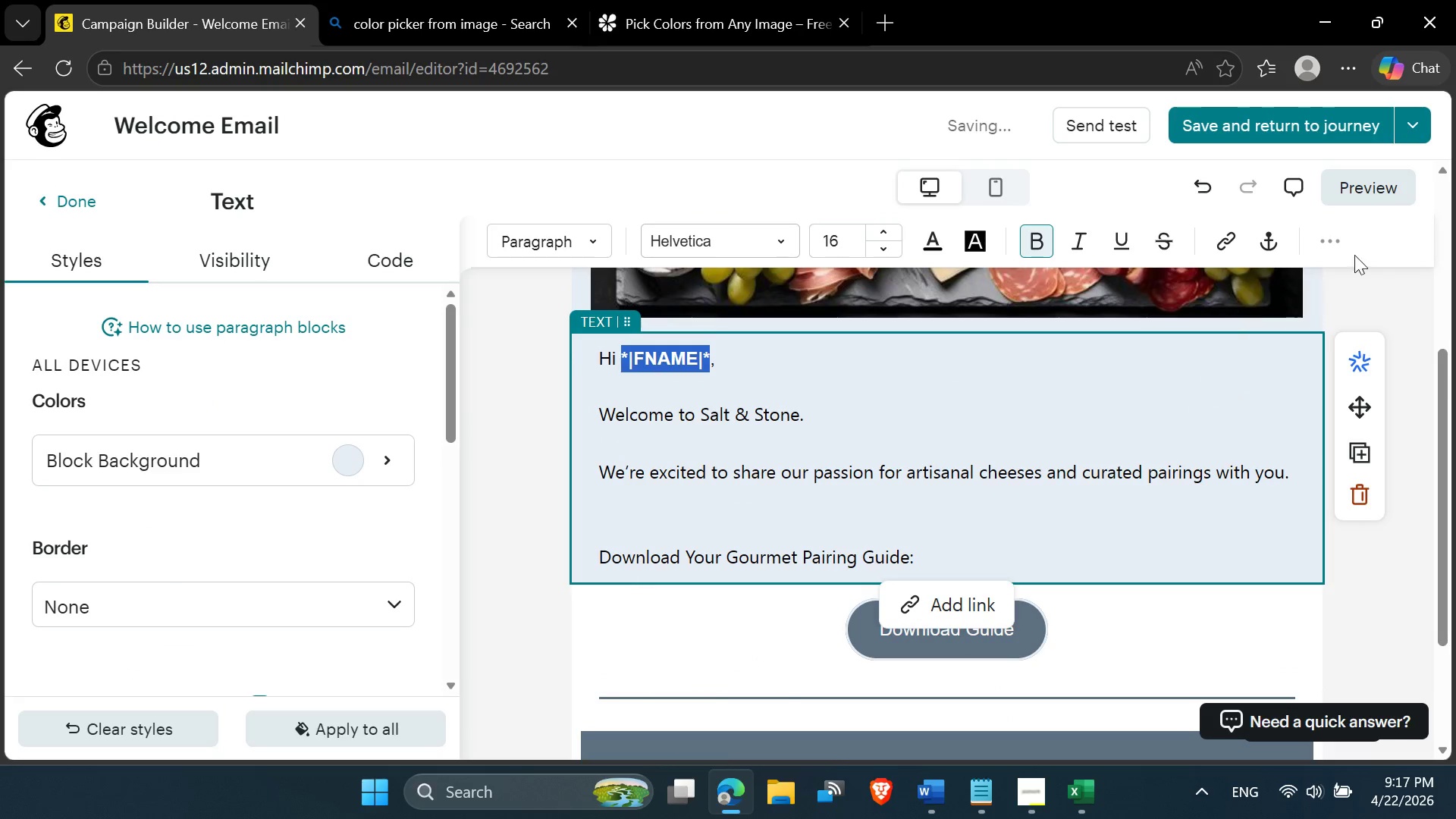 
left_click([1384, 185])
 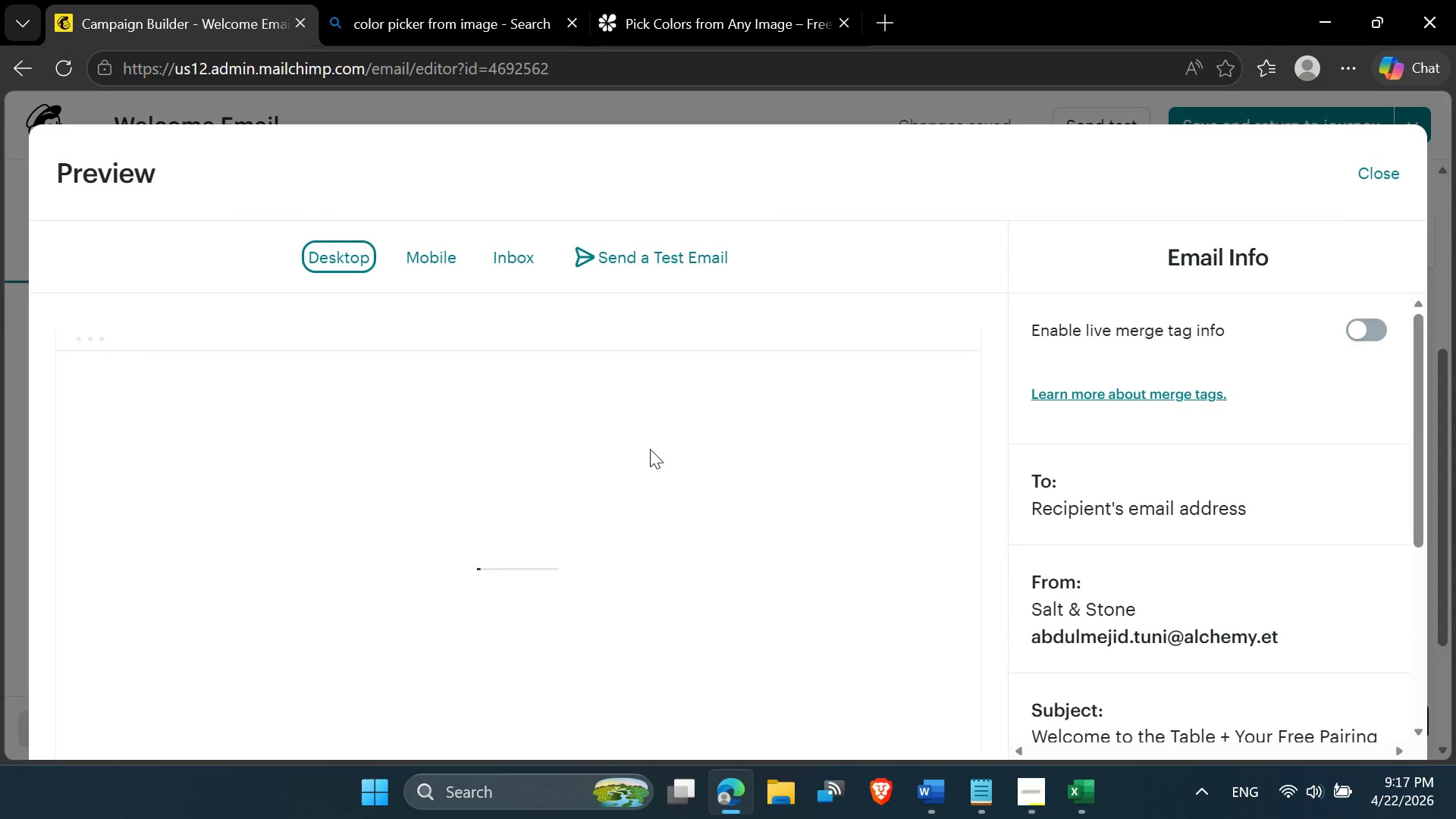 
wait(19.67)
 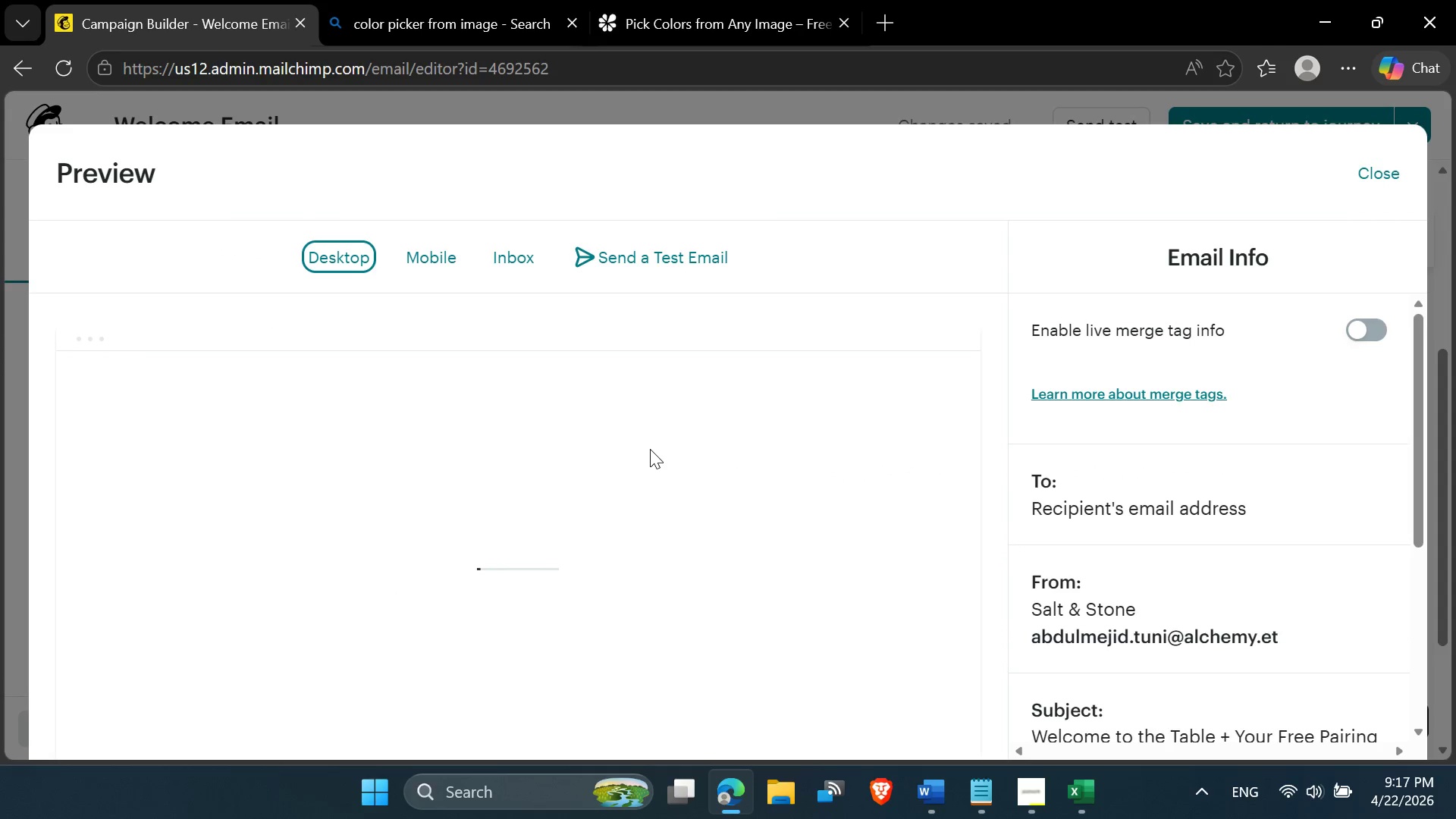 
scroll: coordinate [650, 450], scroll_direction: down, amount: 5.0
 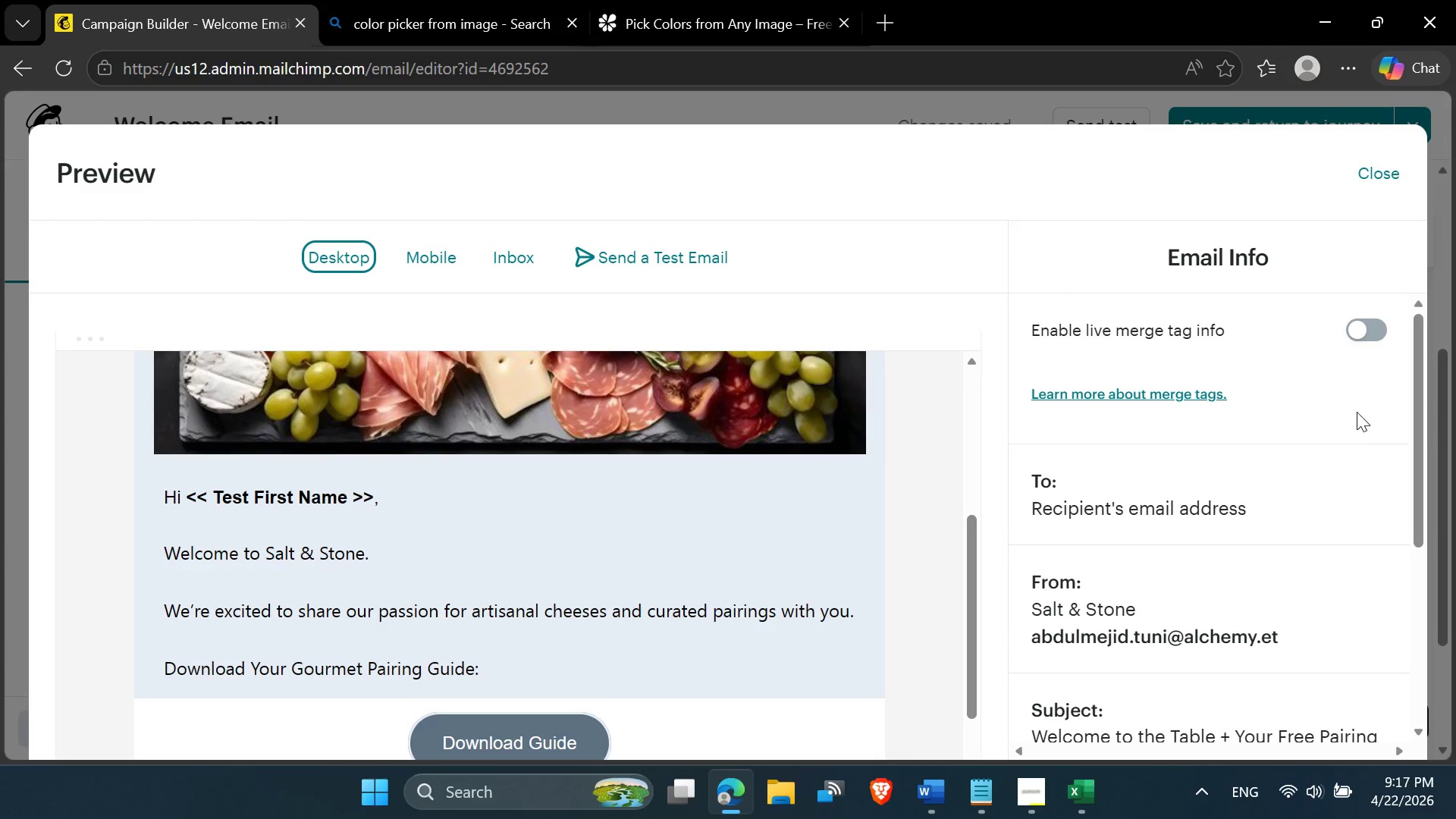 
left_click([1368, 334])
 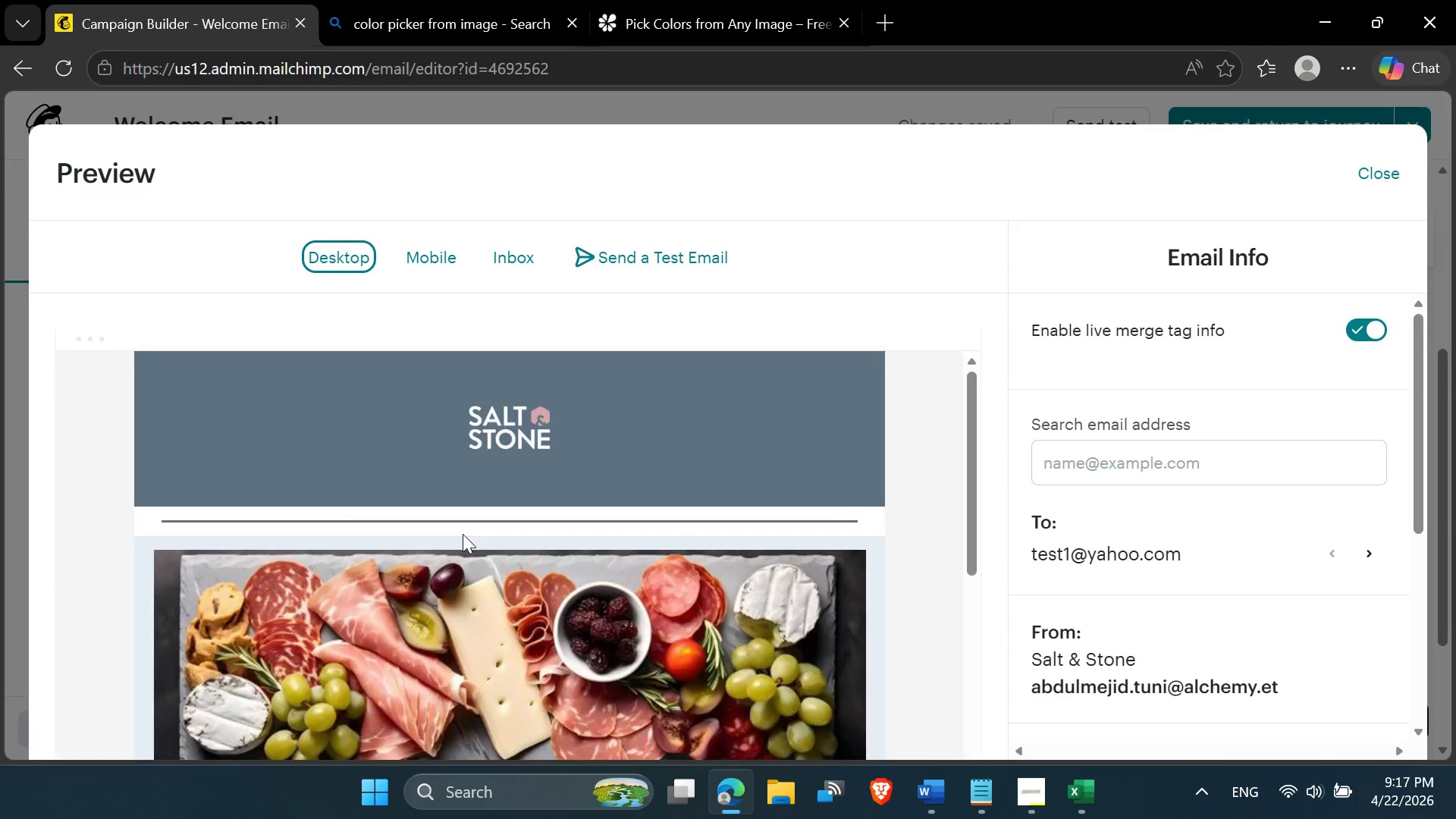 
scroll: coordinate [351, 558], scroll_direction: down, amount: 3.0
 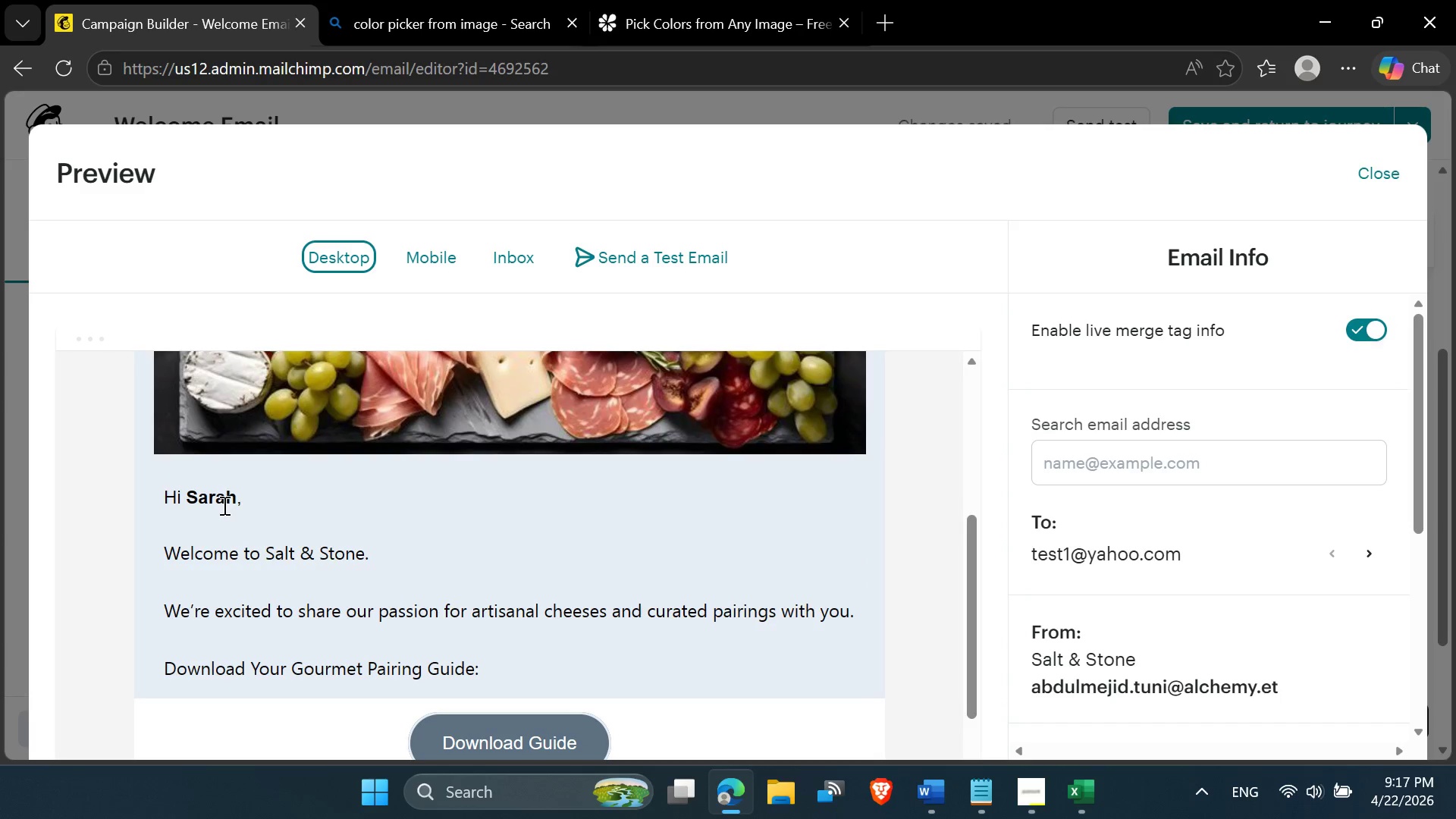 
double_click([218, 497])
 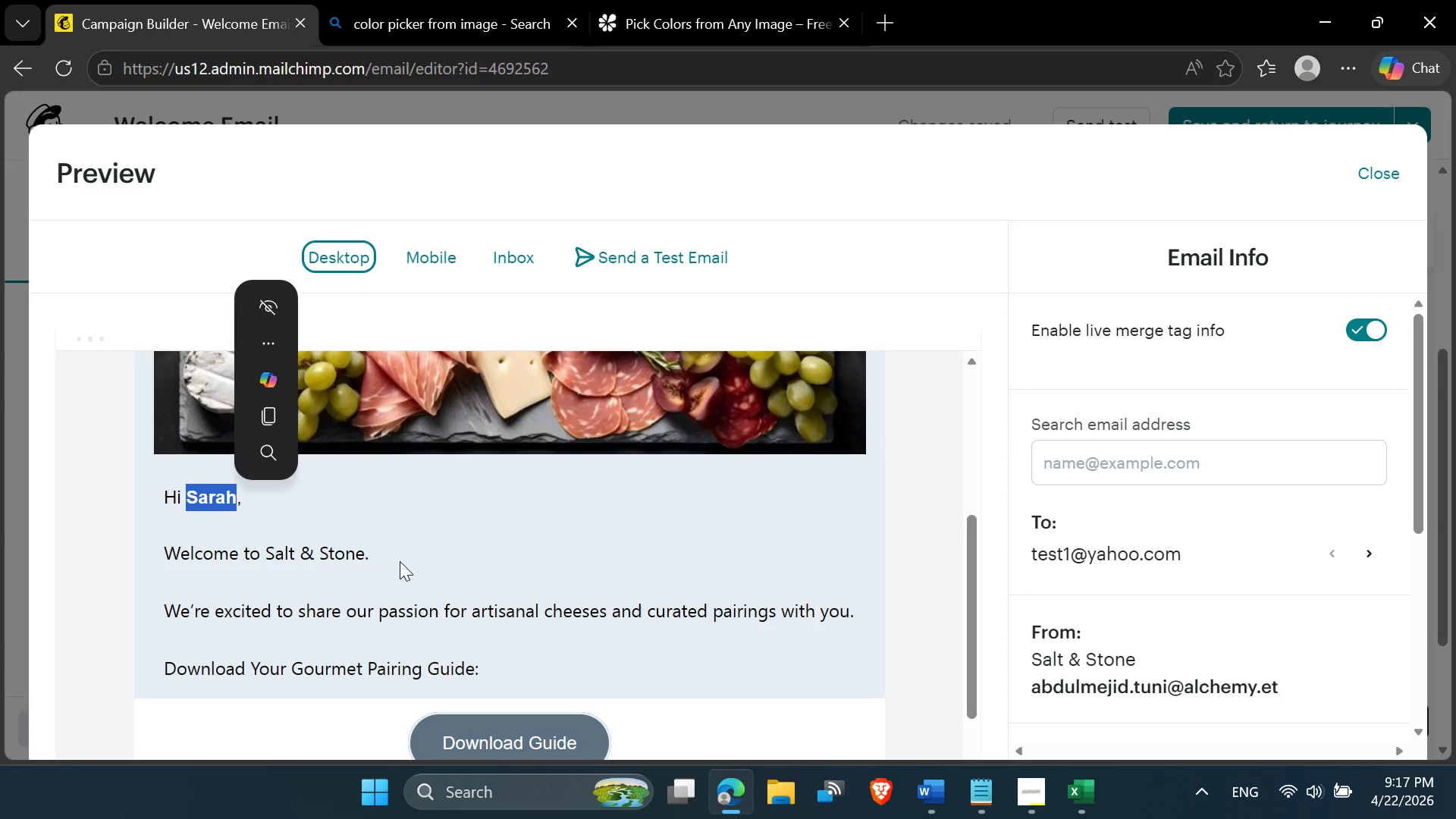 
scroll: coordinate [402, 565], scroll_direction: down, amount: 3.0
 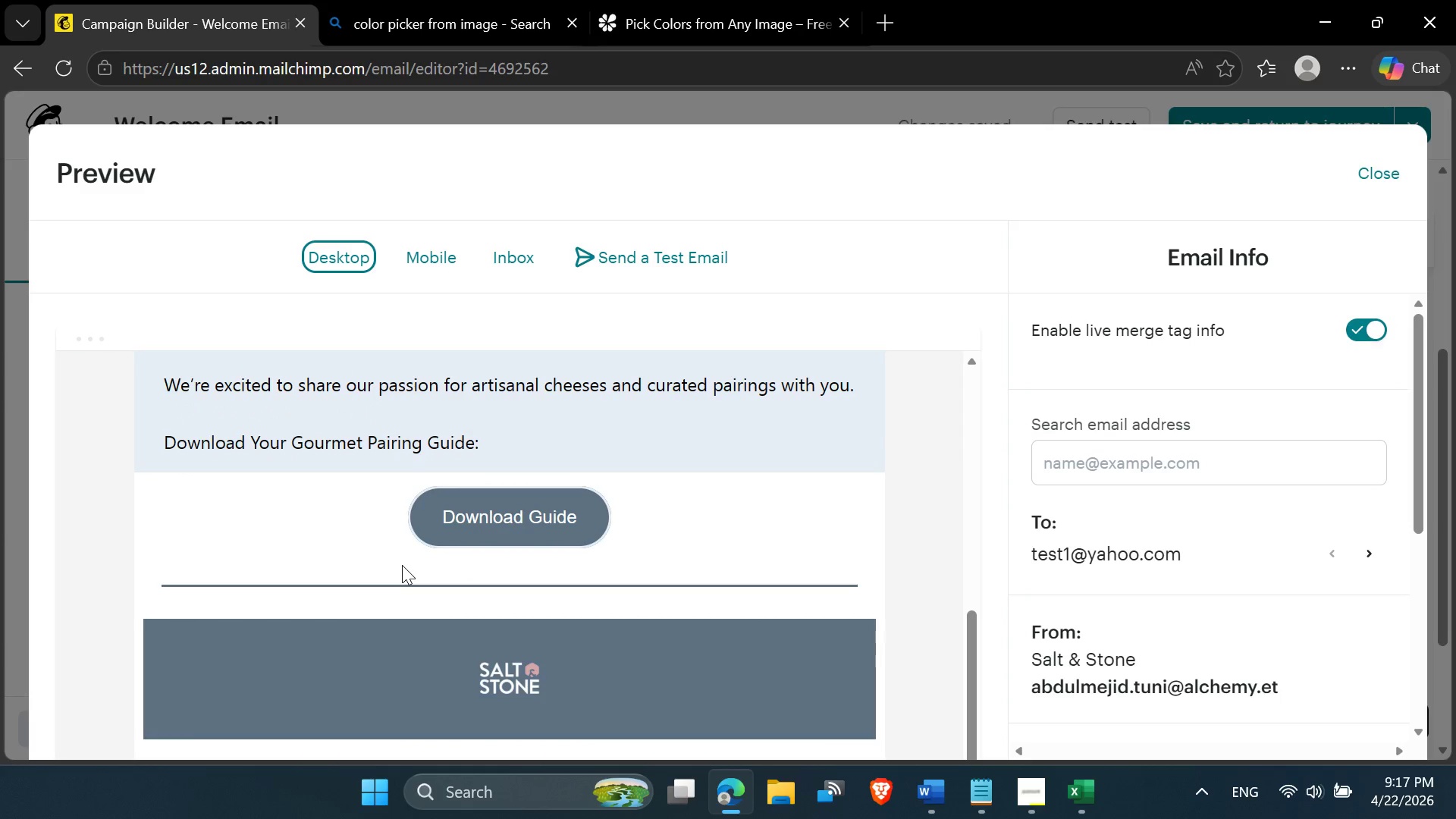 
scroll: coordinate [403, 565], scroll_direction: up, amount: 3.0
 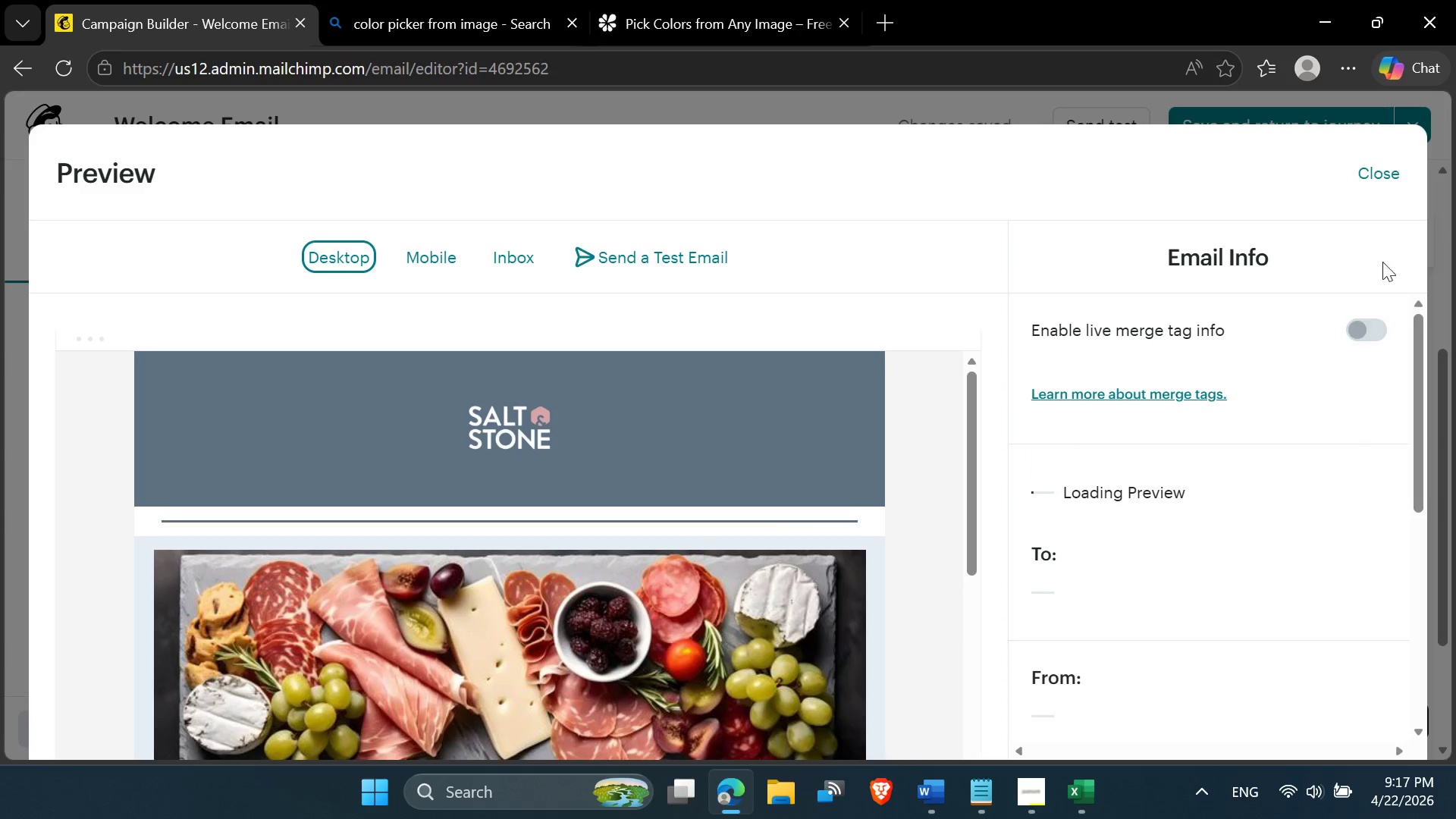 
left_click([1384, 174])
 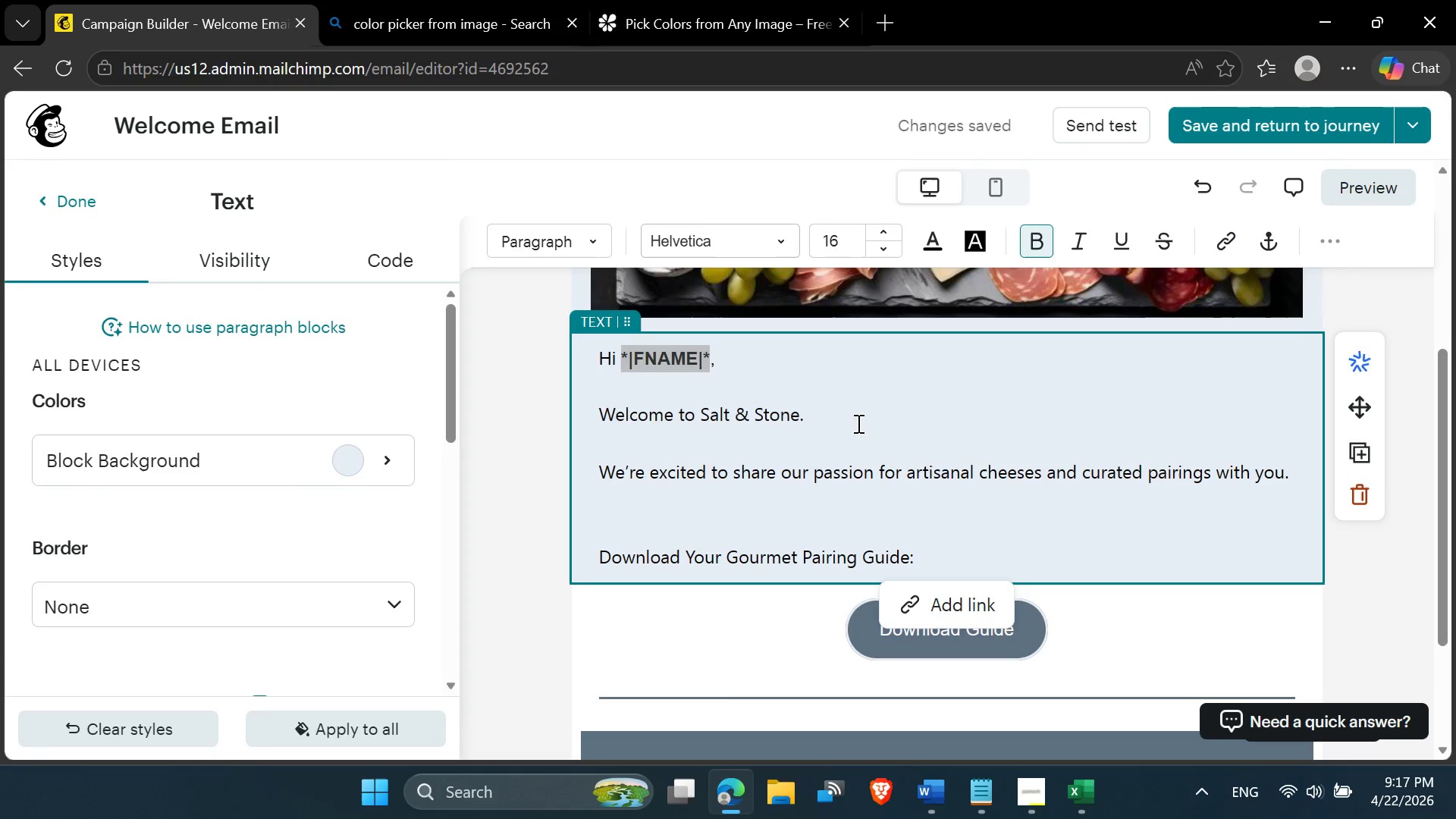 
scroll: coordinate [857, 425], scroll_direction: down, amount: 1.0
 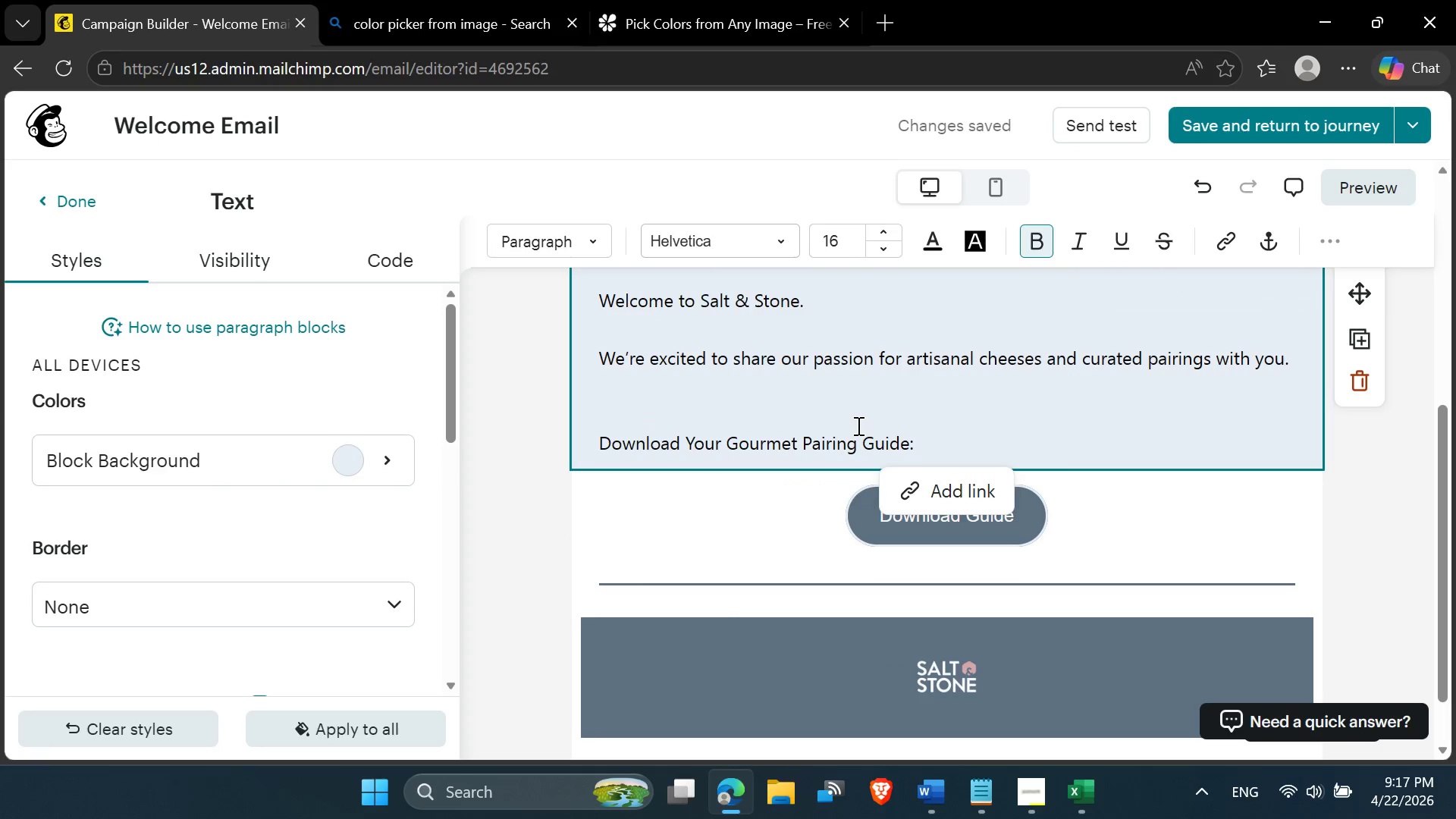 
left_click([857, 425])
 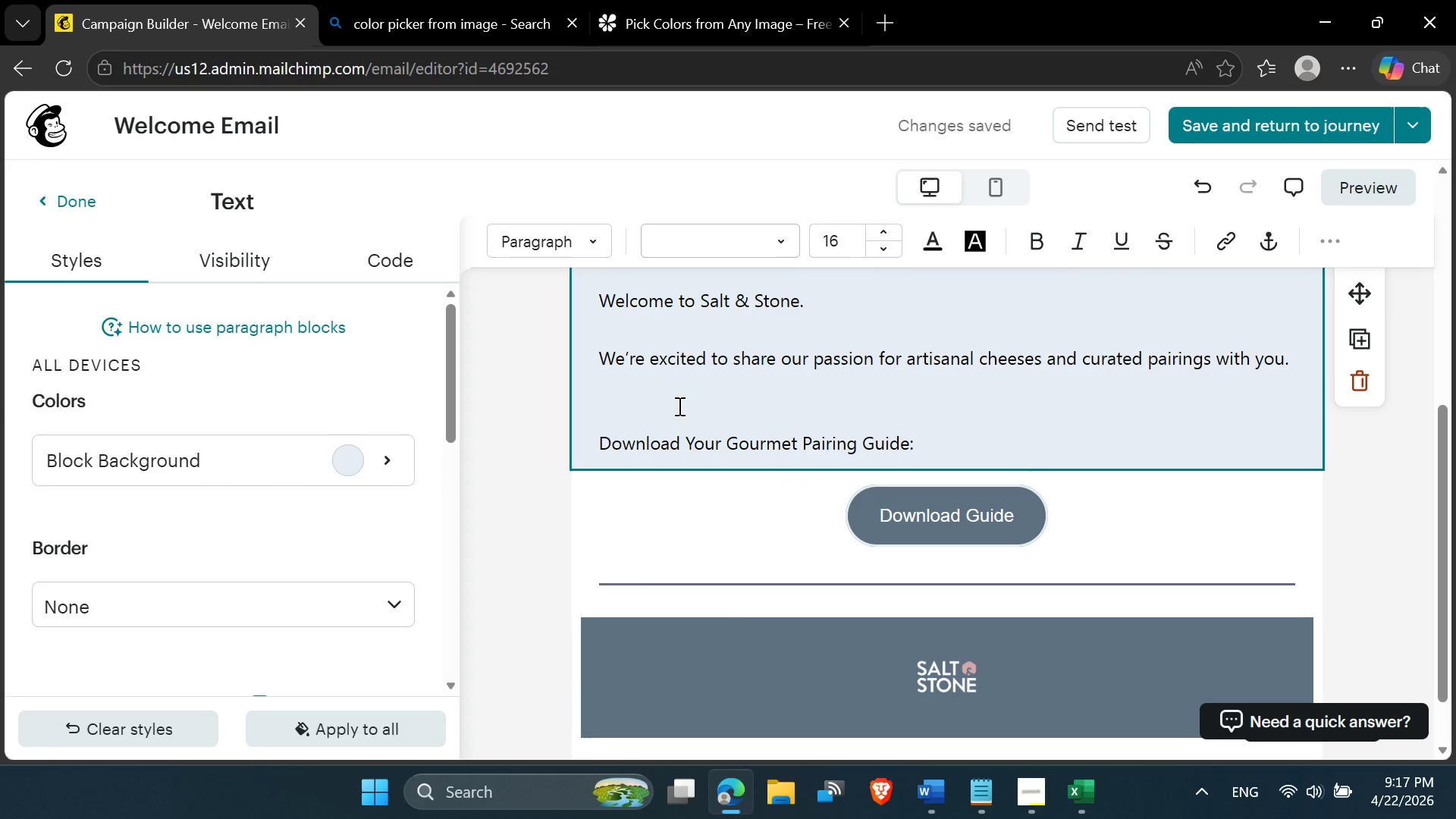 
wait(5.78)
 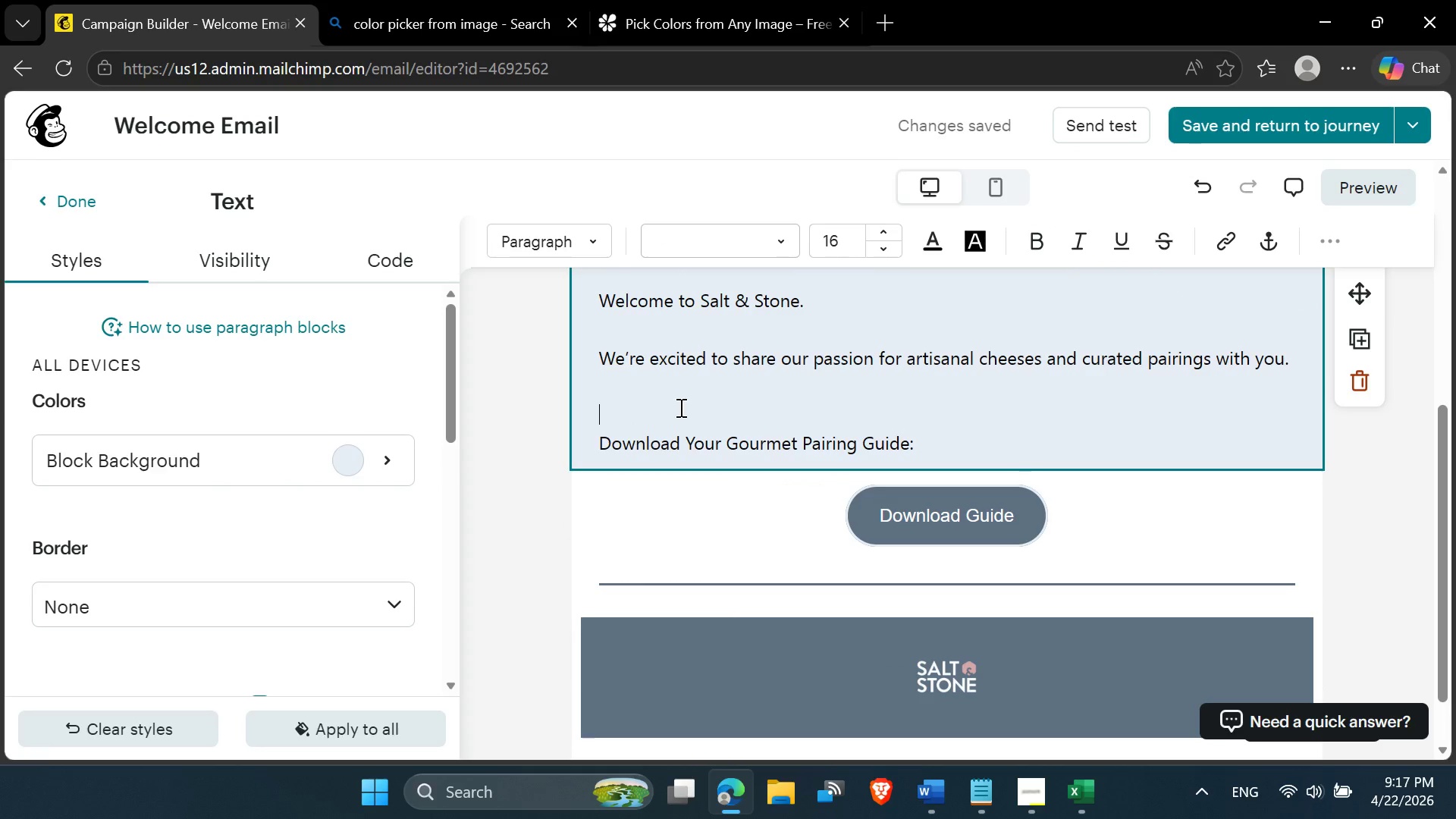 
scroll: coordinate [678, 406], scroll_direction: down, amount: 1.0
 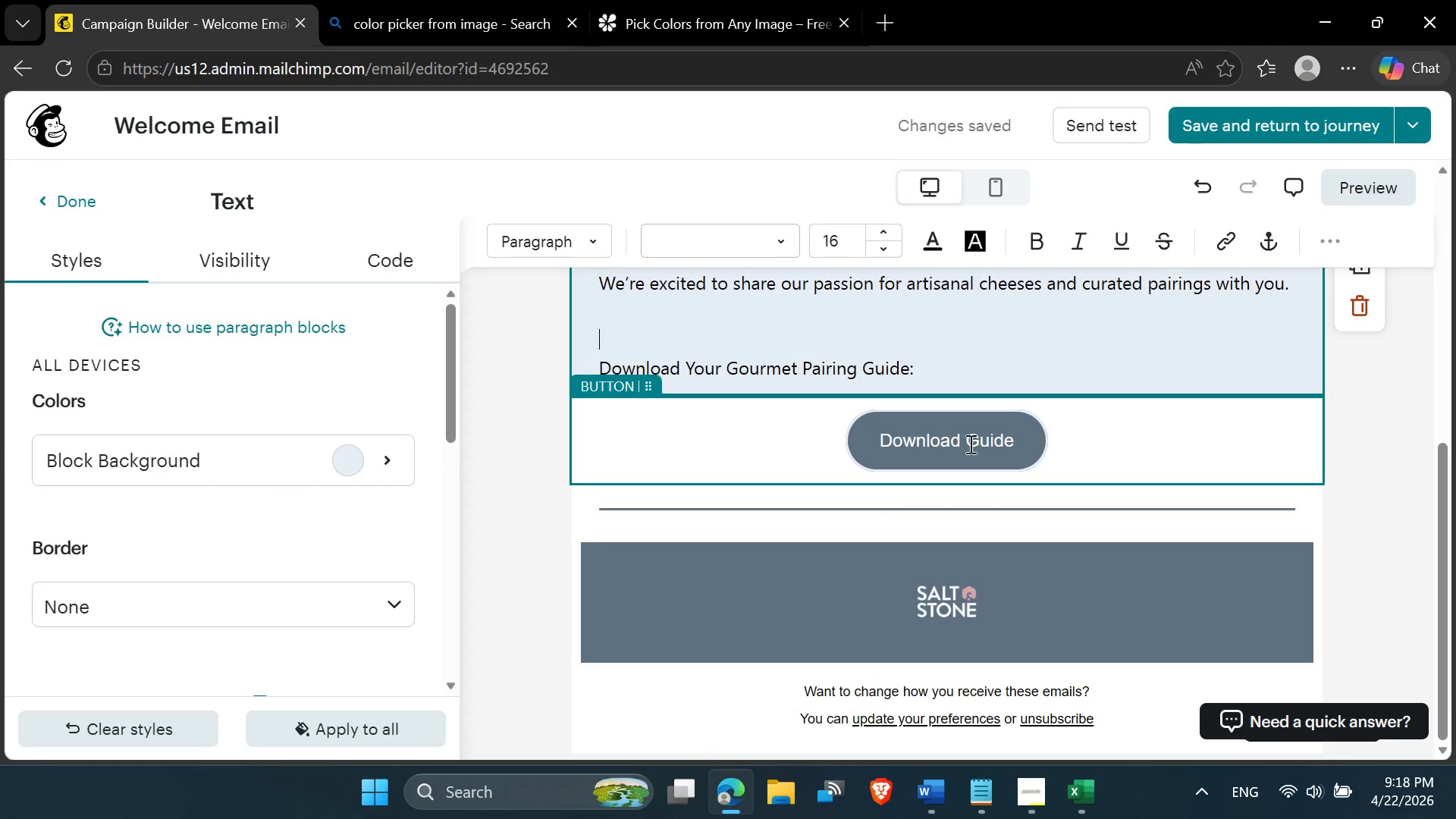 
left_click([957, 359])
 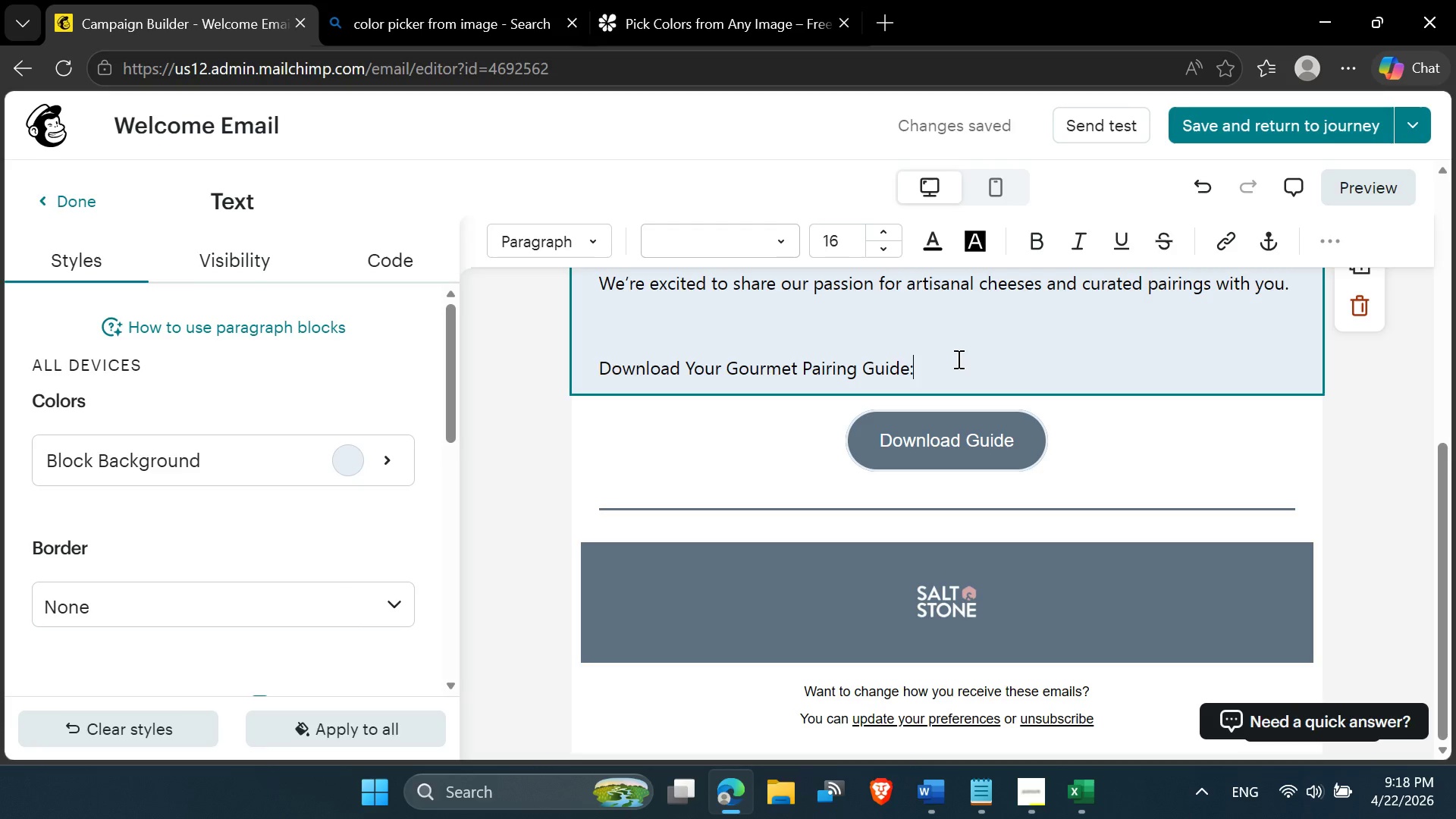 
scroll: coordinate [970, 545], scroll_direction: down, amount: 6.0
 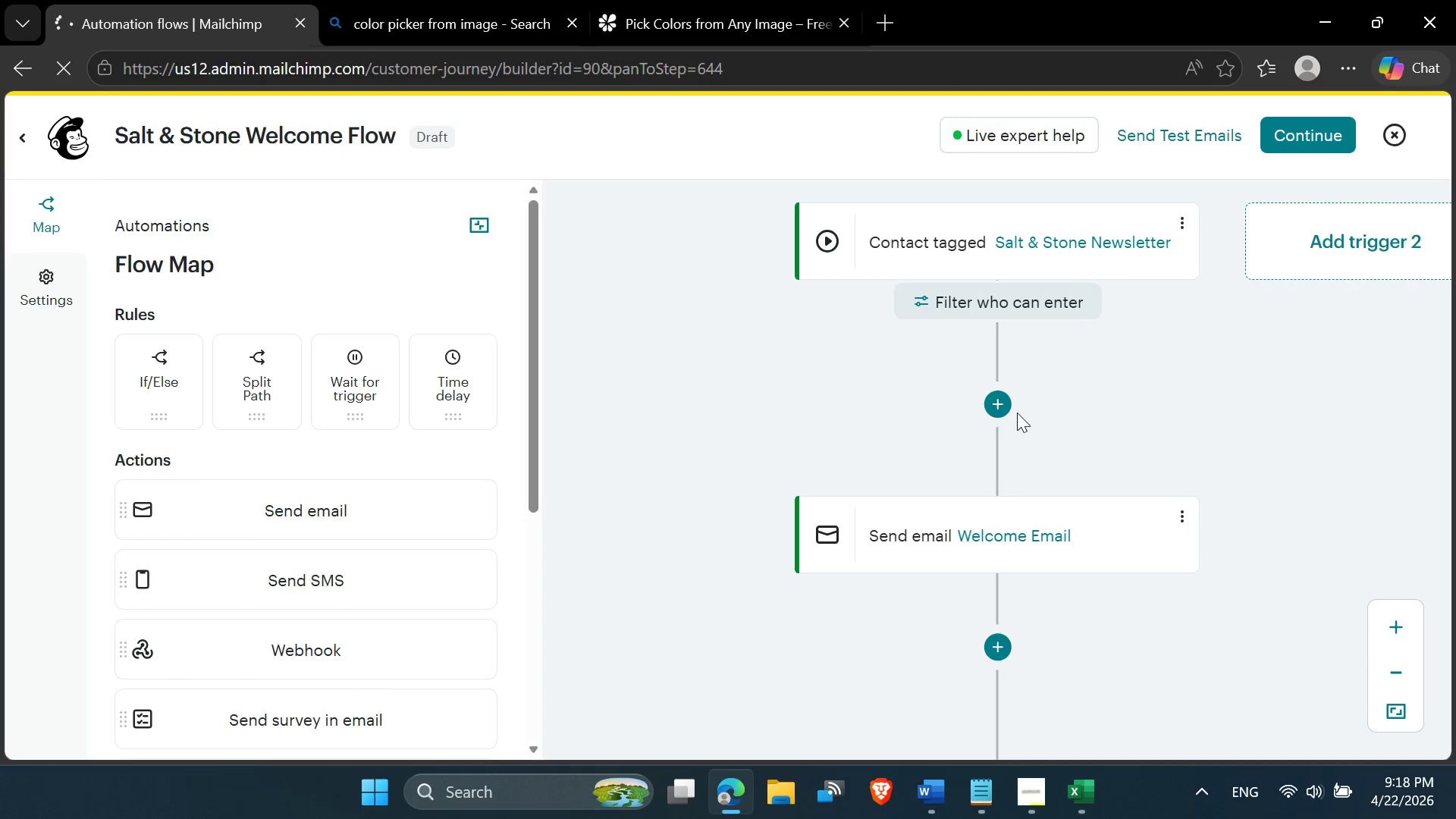 
wait(22.39)
 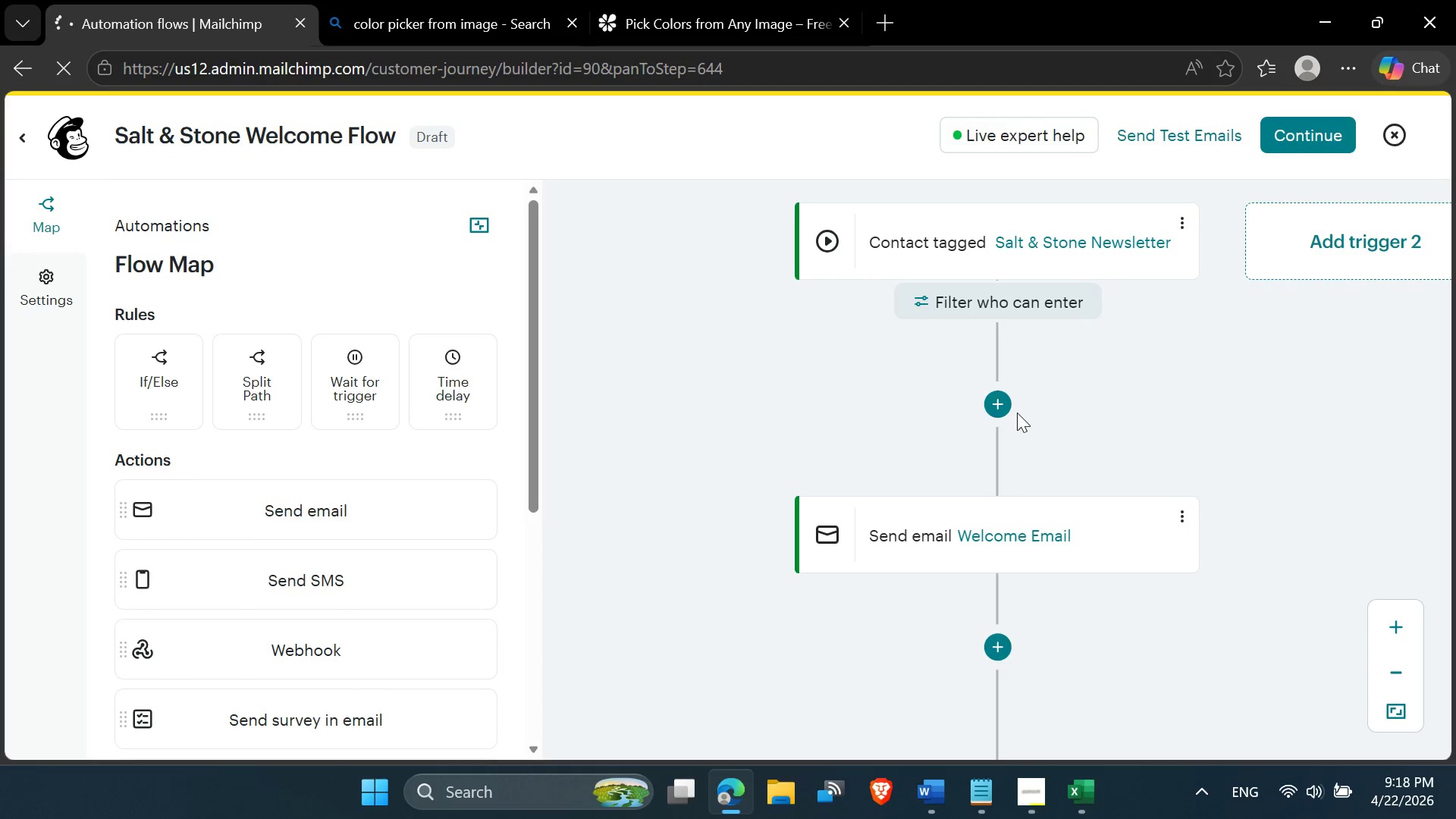 
scroll: coordinate [1004, 452], scroll_direction: down, amount: 1.0
 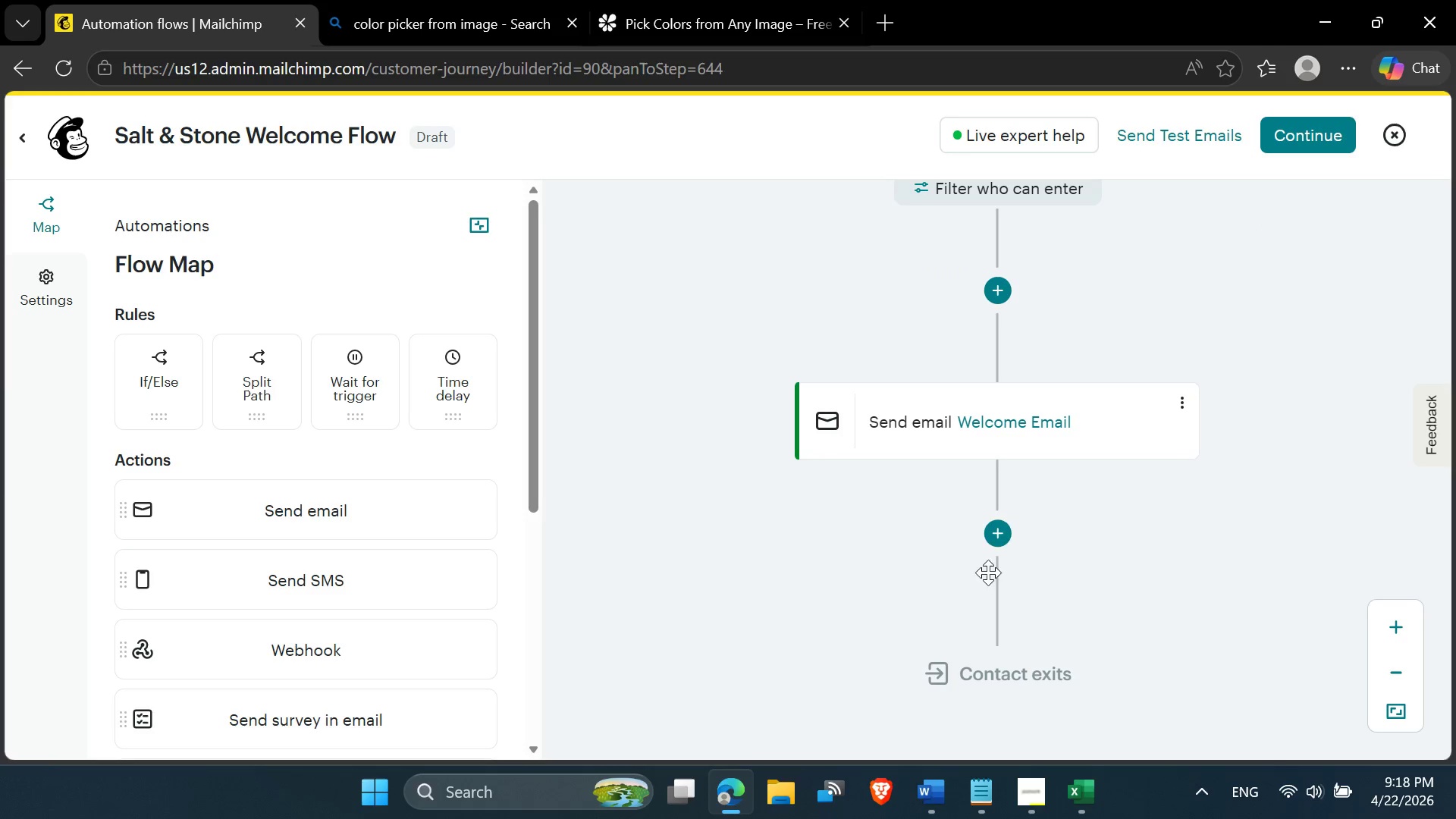 
left_click([995, 548])
 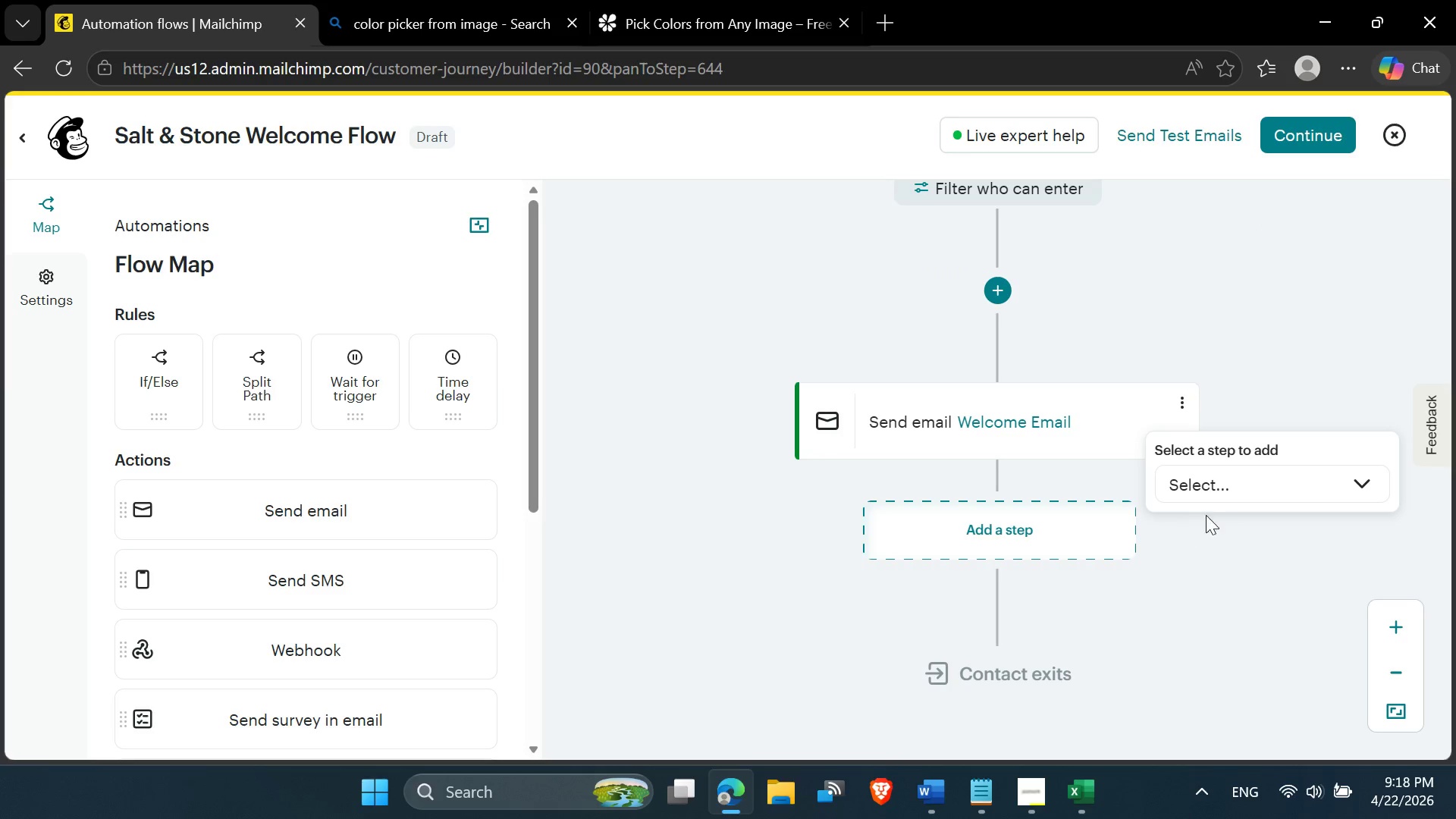 
left_click([1225, 486])
 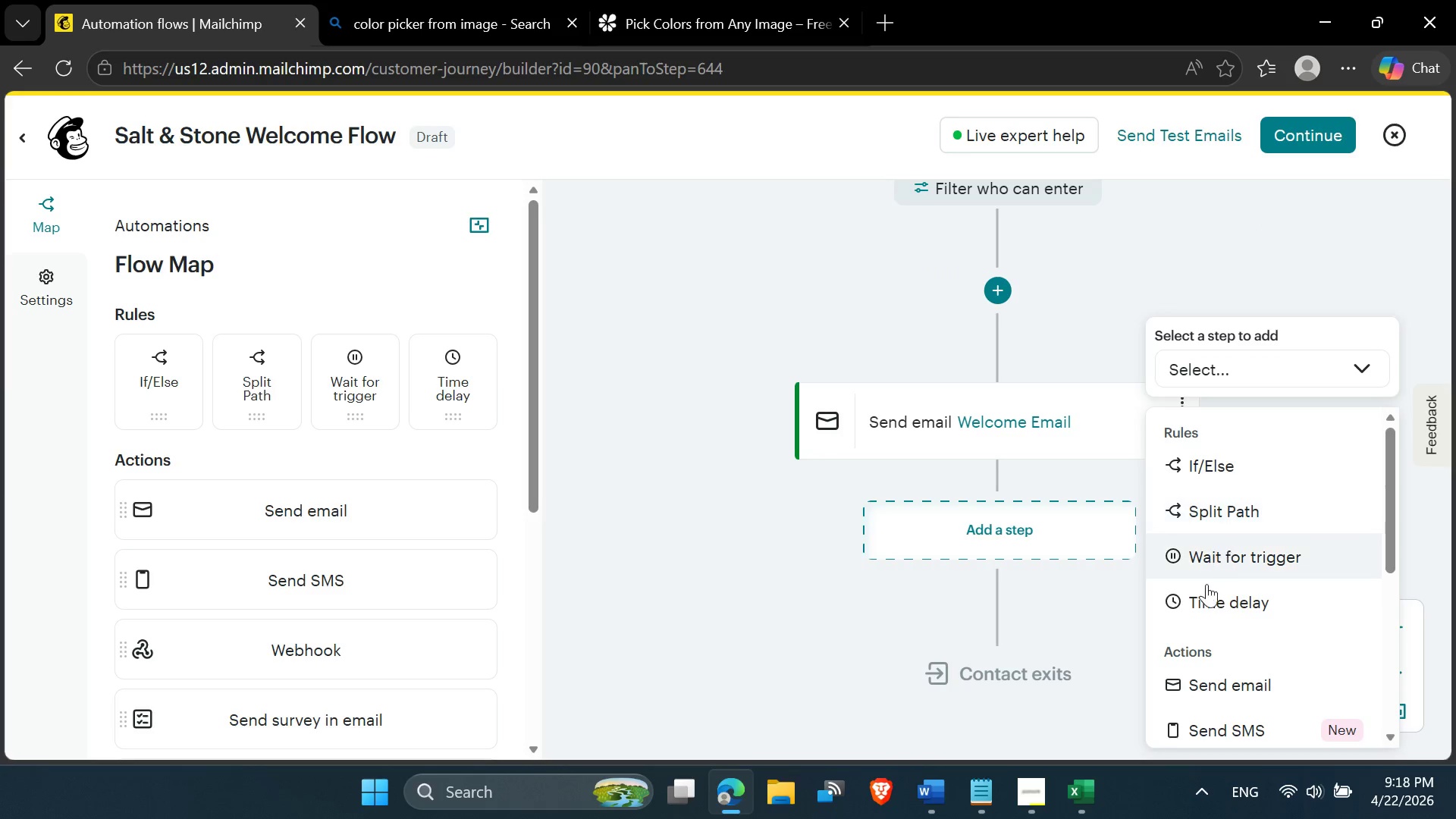 
left_click([1200, 598])
 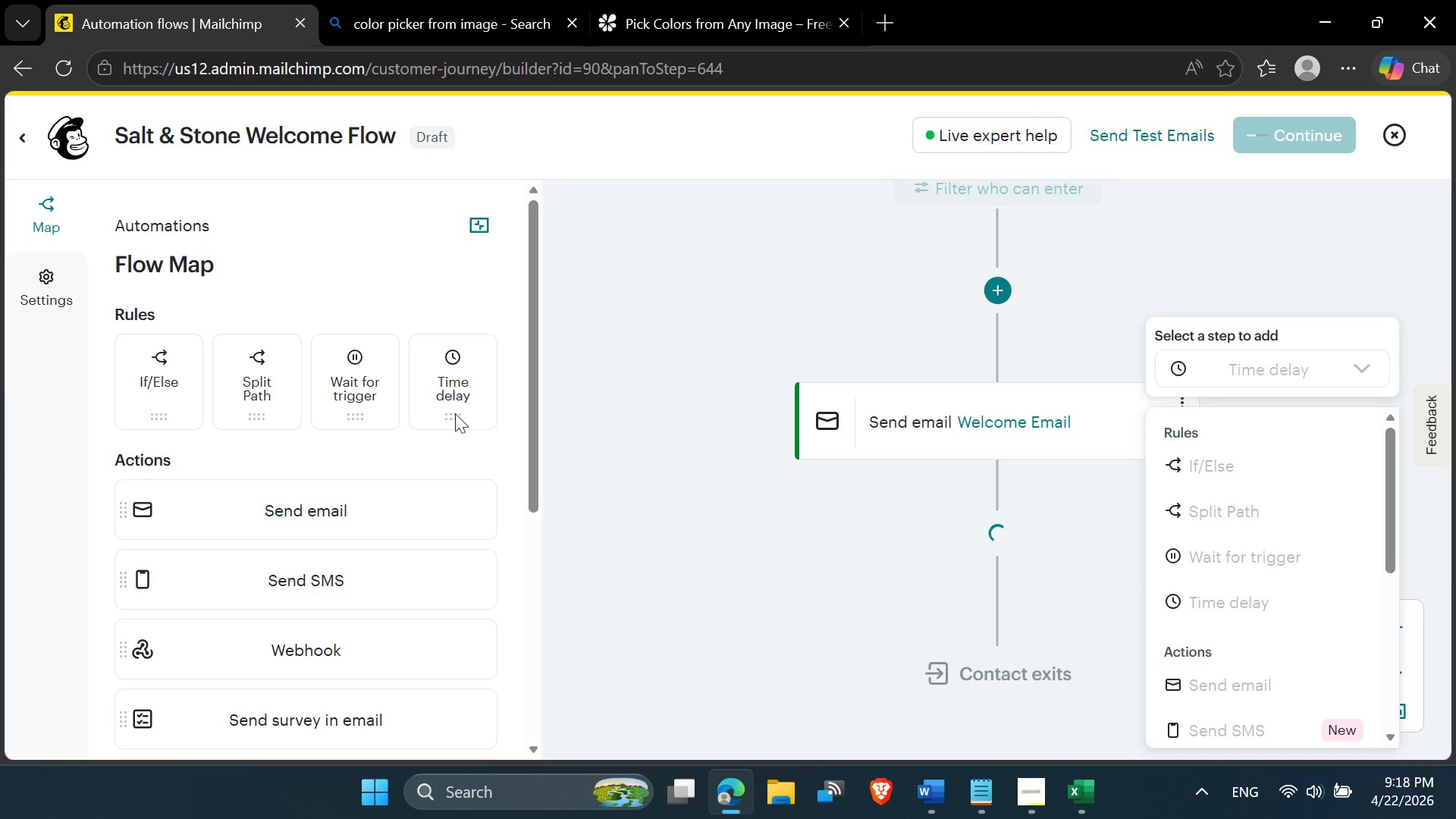 
mouse_move([259, 425])
 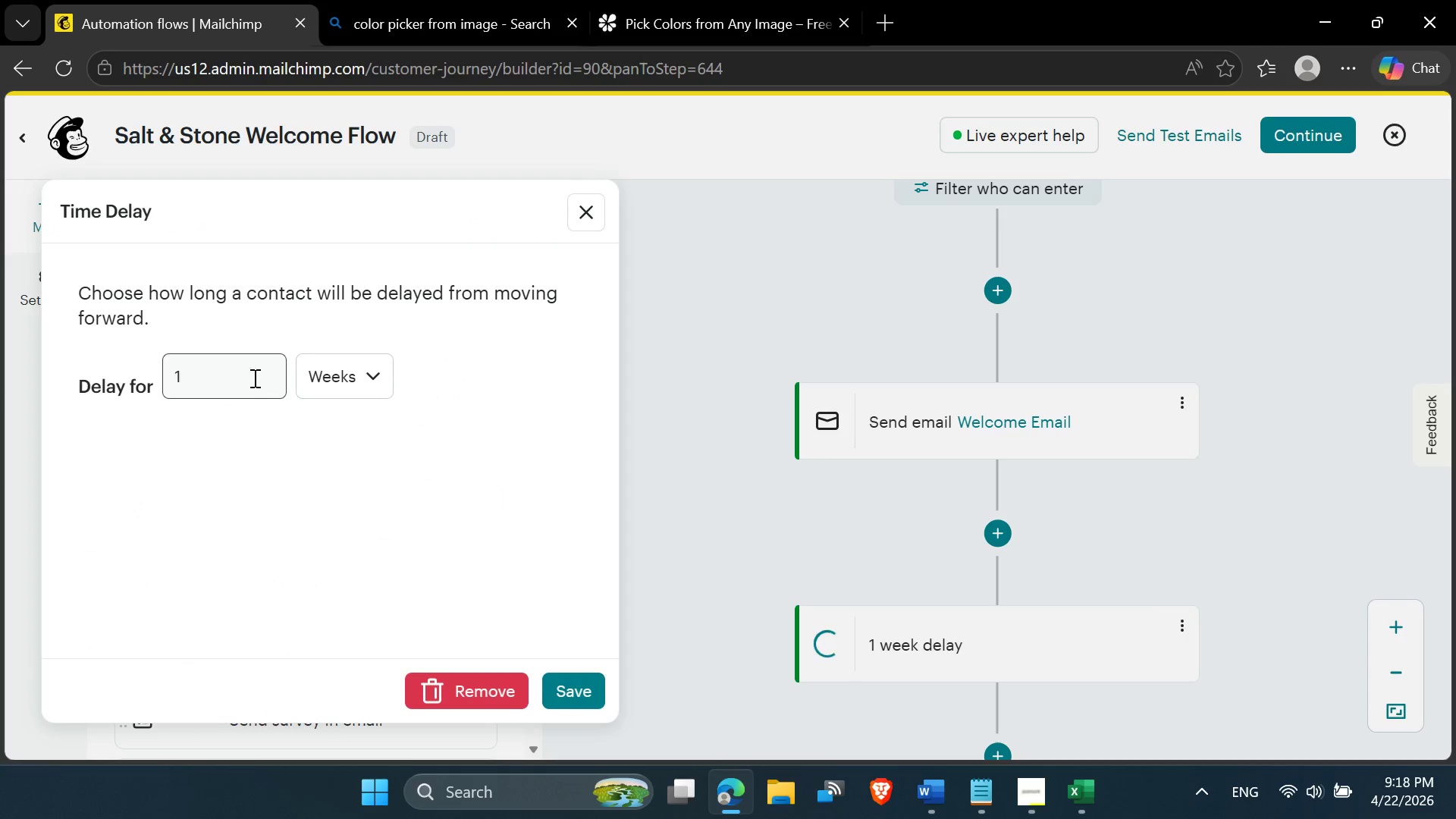 
left_click([250, 375])
 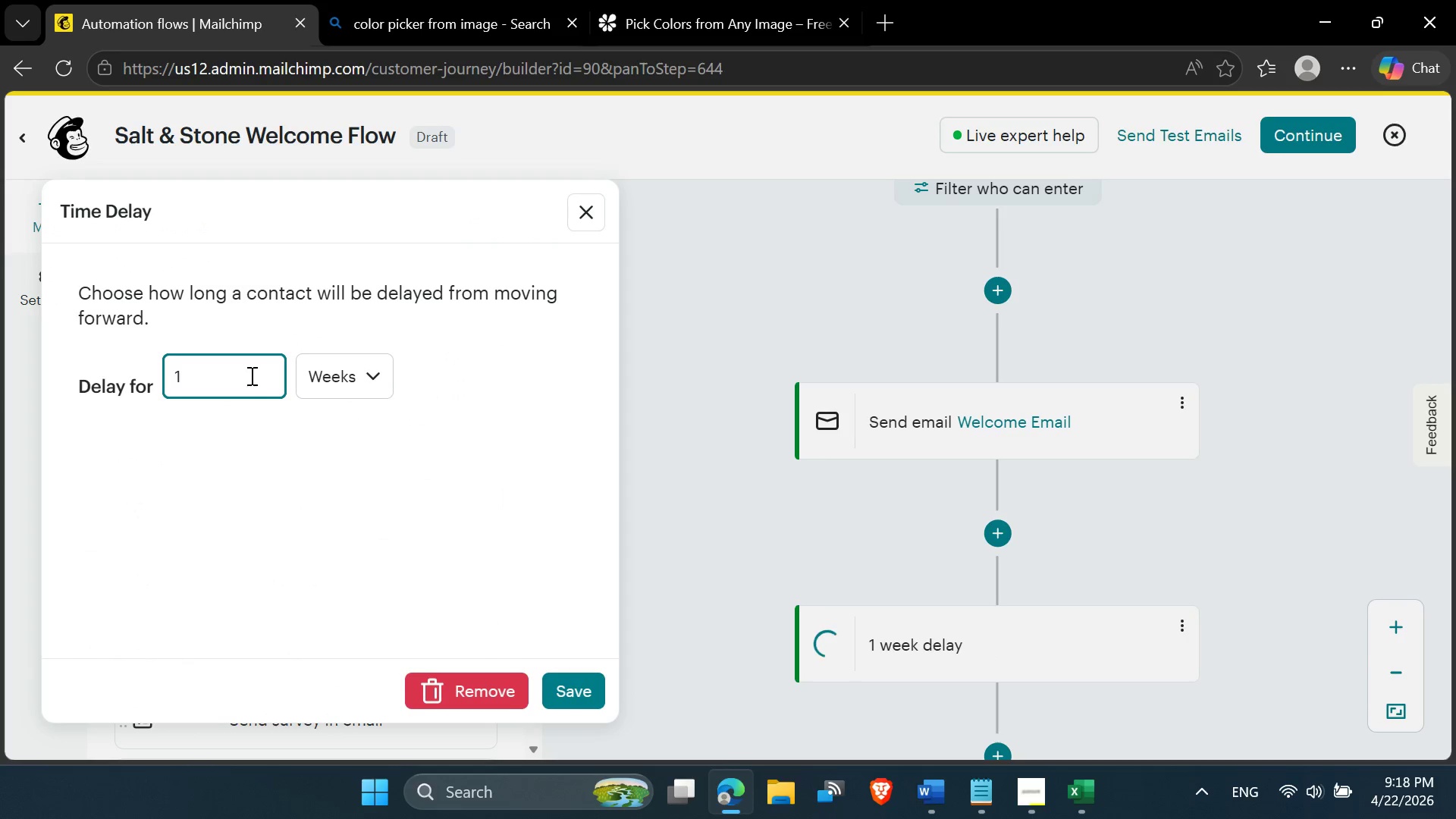 
key(Backspace)
 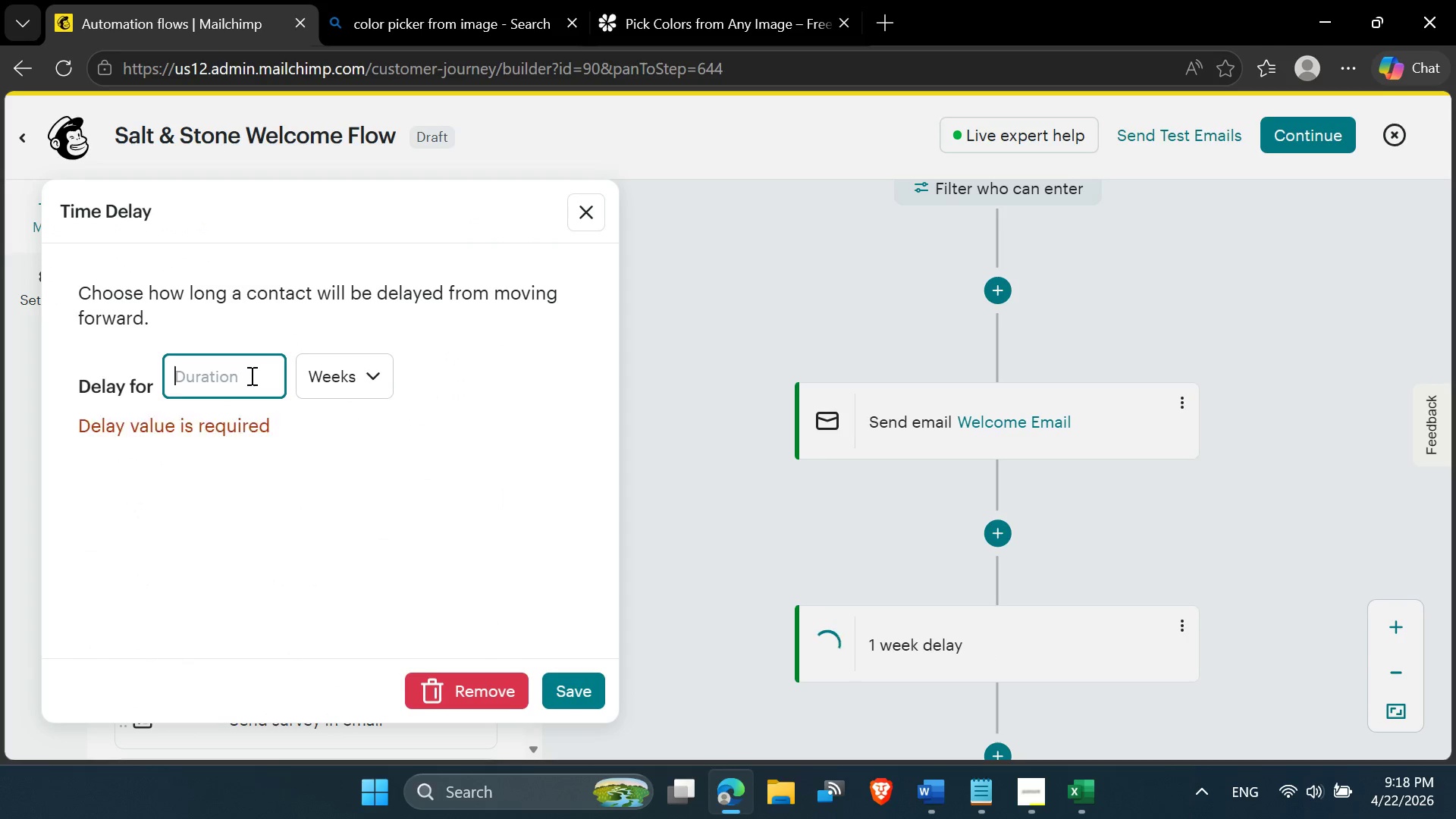 
key(3)
 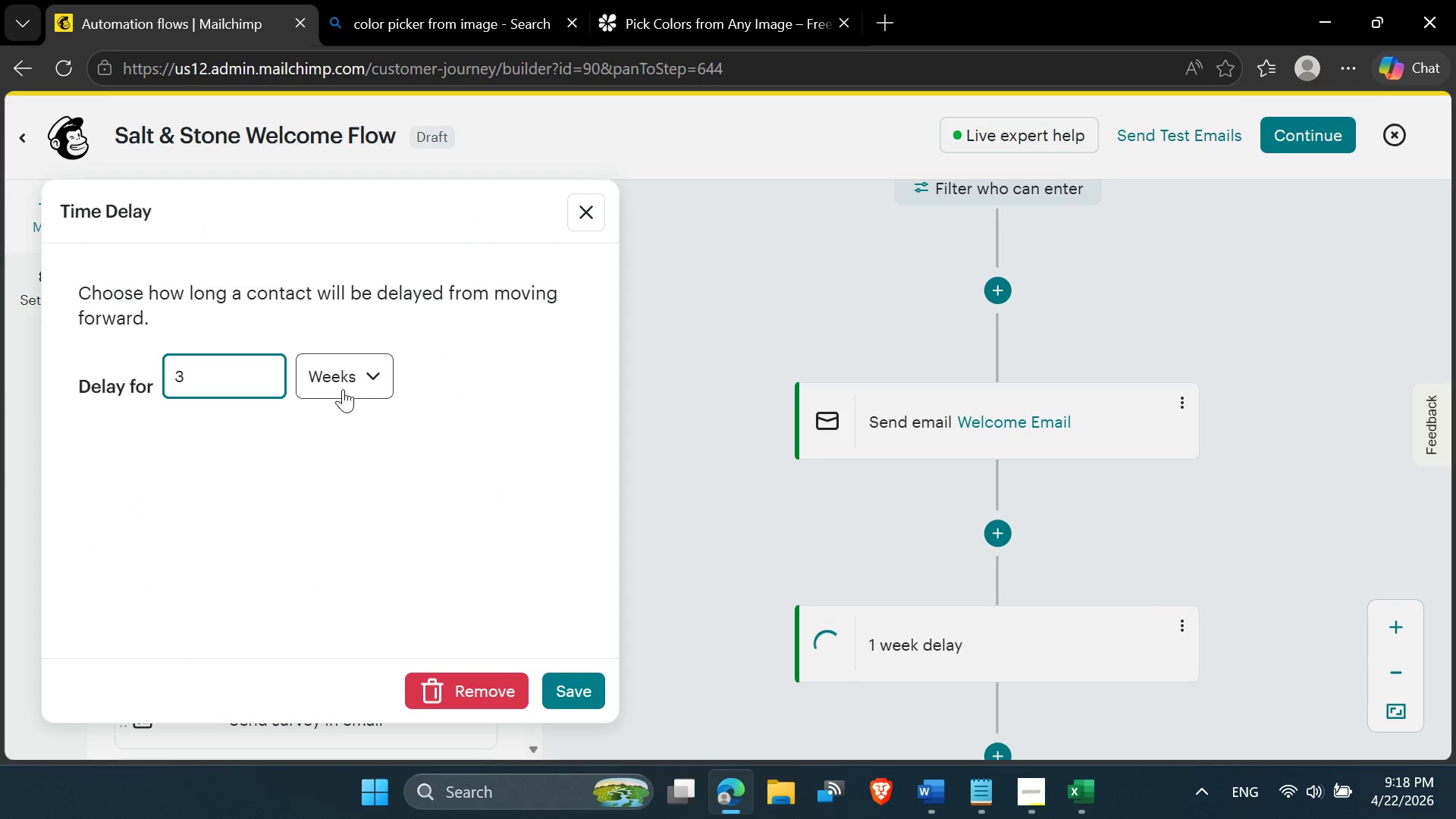 
left_click([366, 380])
 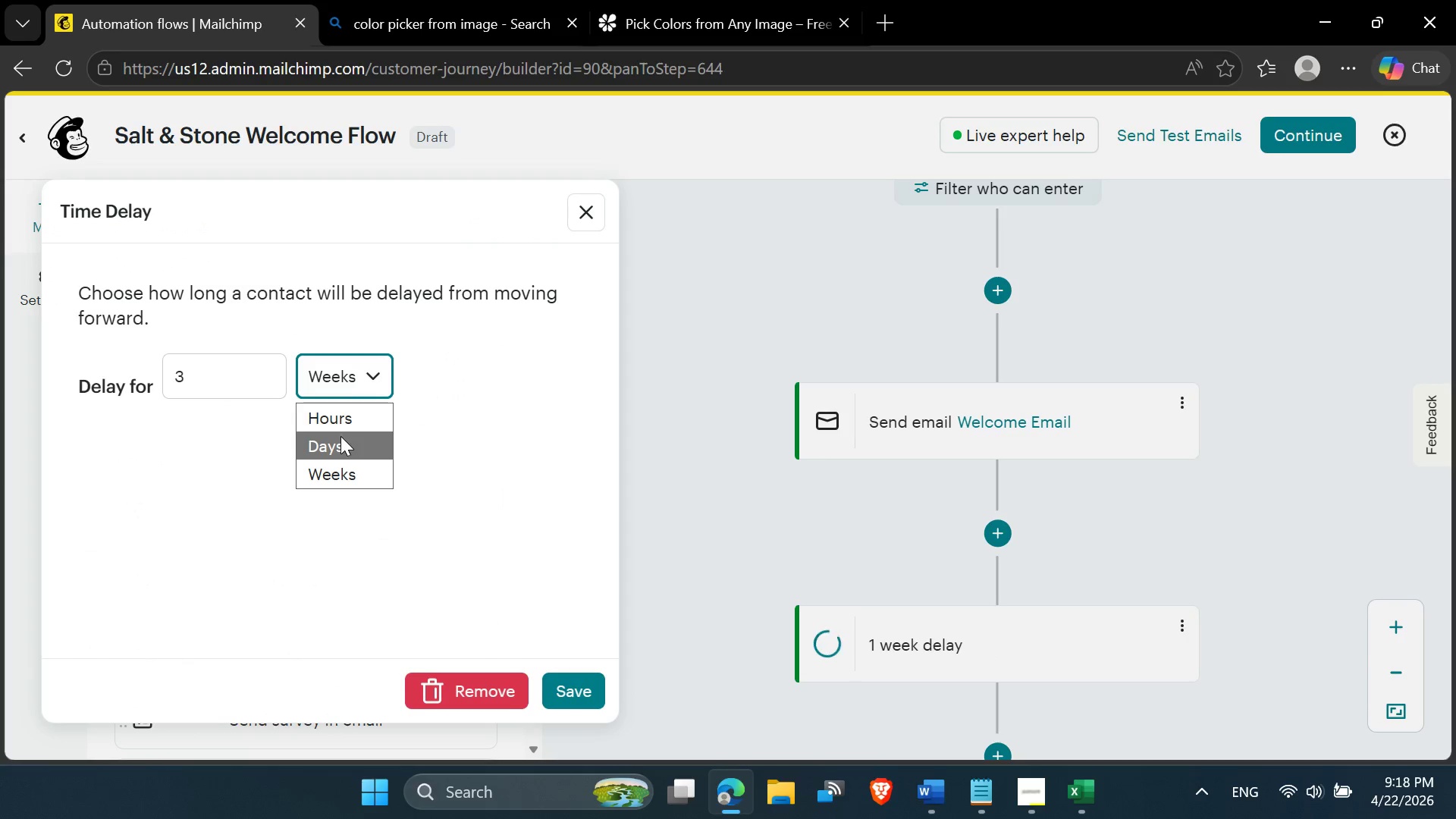 
left_click([338, 438])
 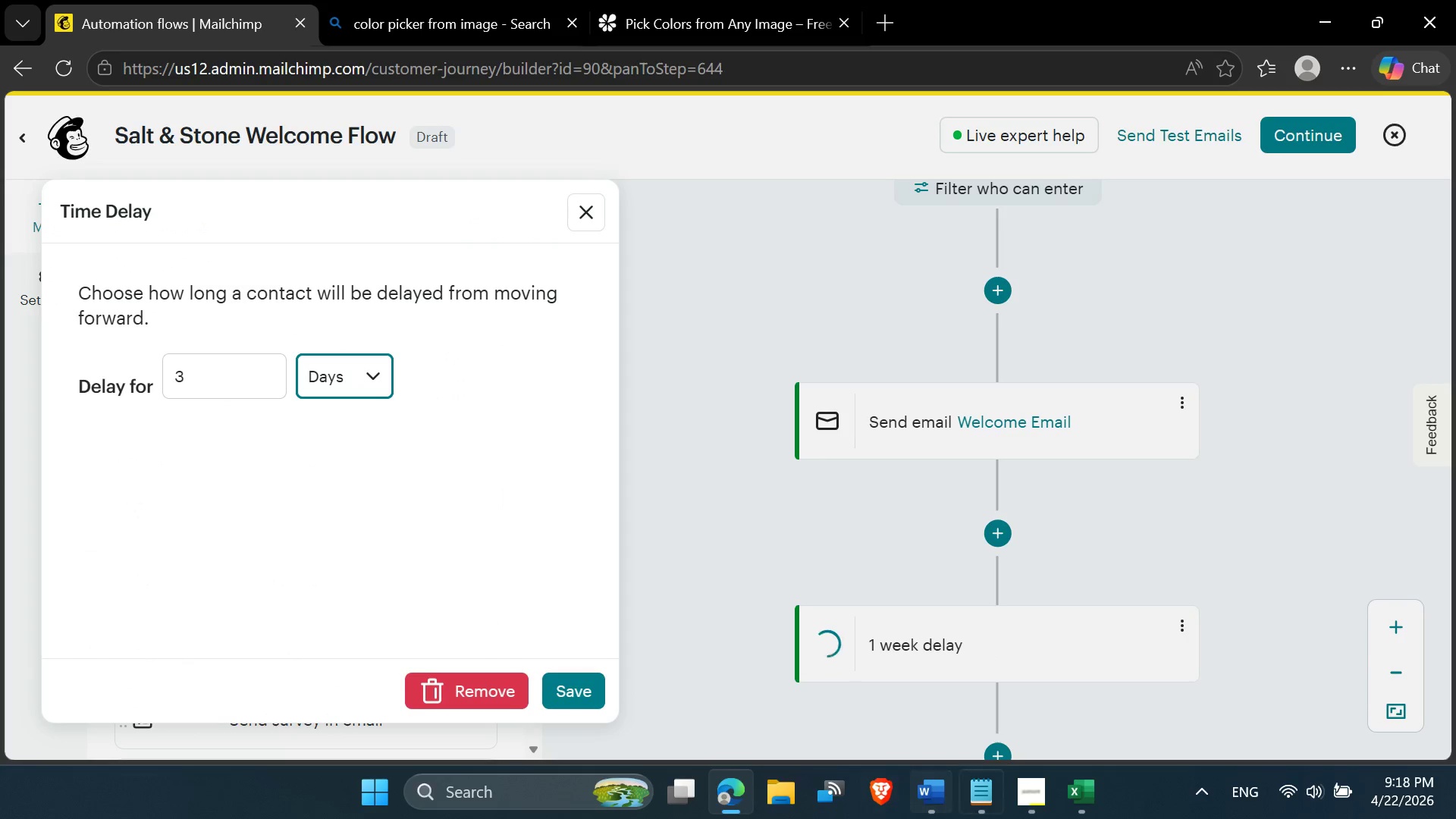 
left_click([1009, 798])